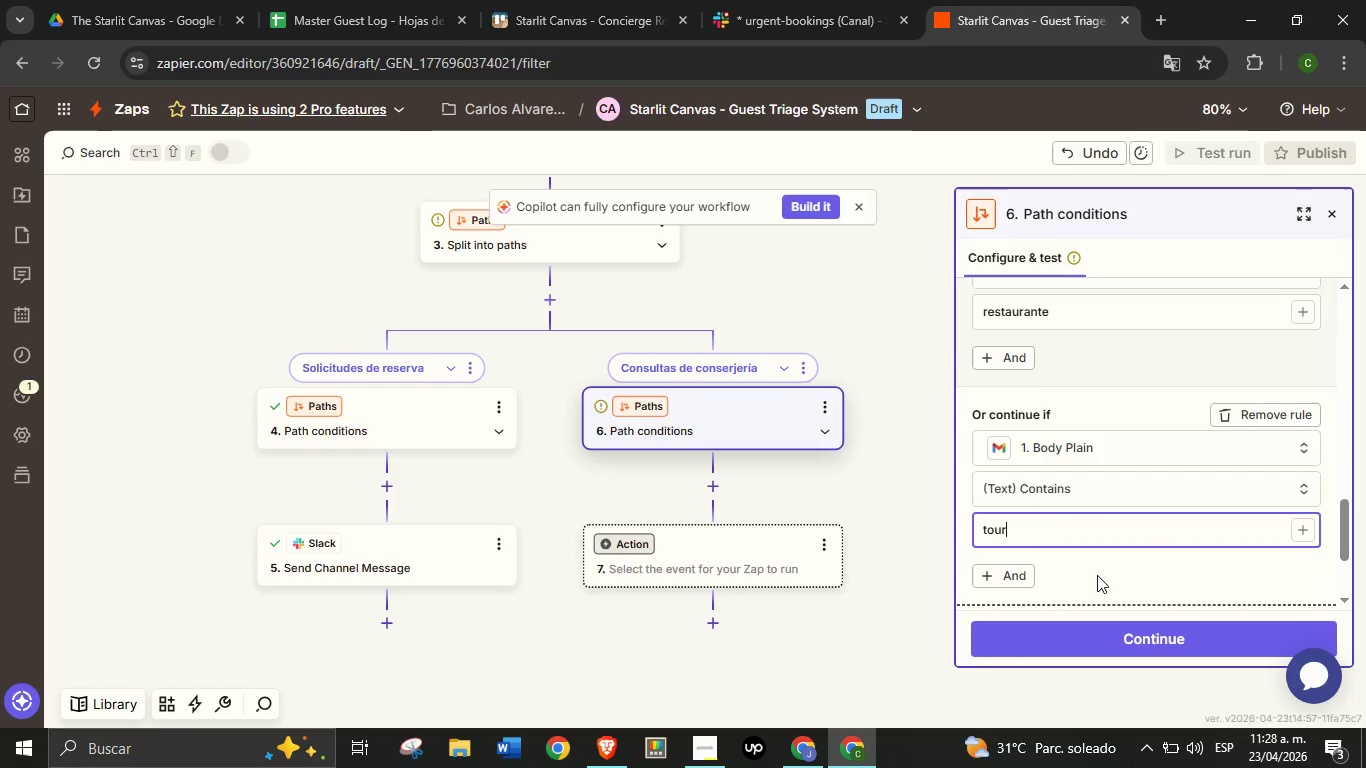 
left_click([1097, 575])
 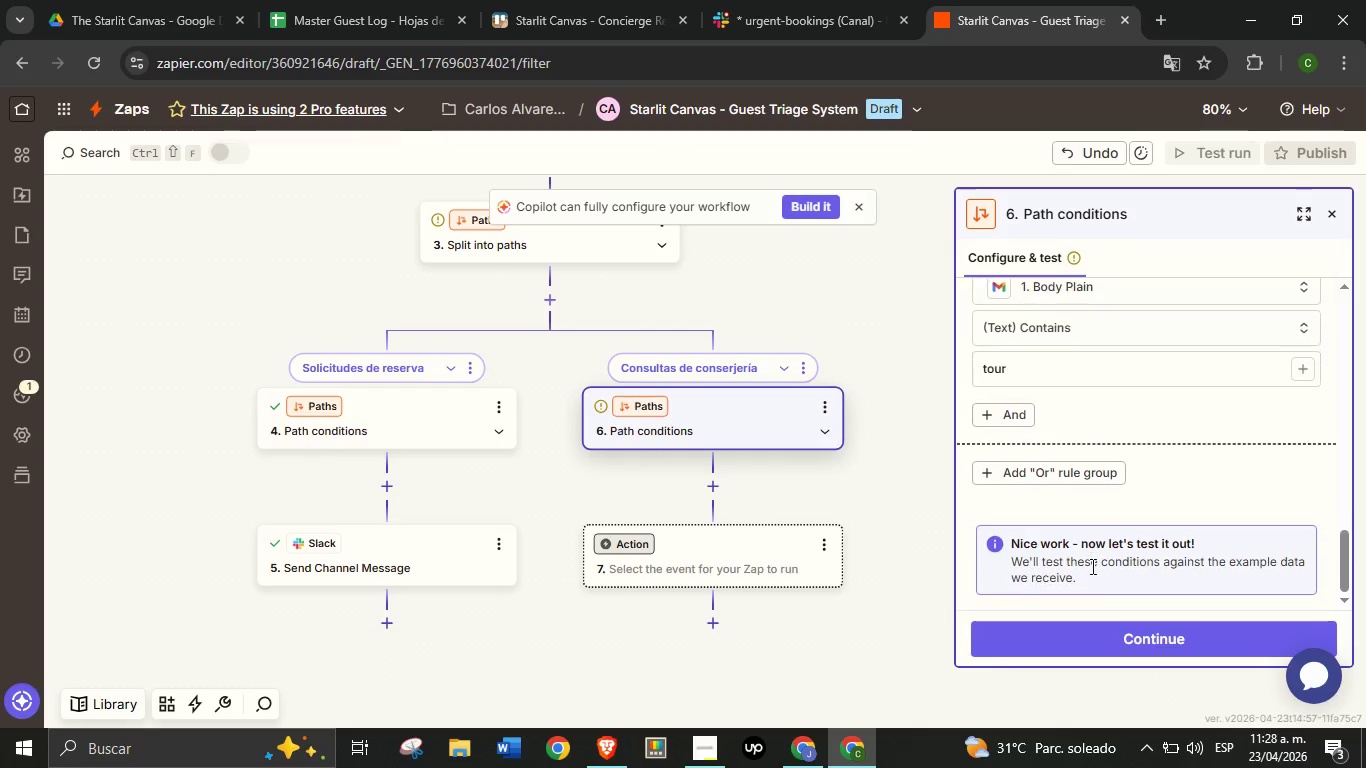 
scroll: coordinate [1092, 562], scroll_direction: down, amount: 2.0
 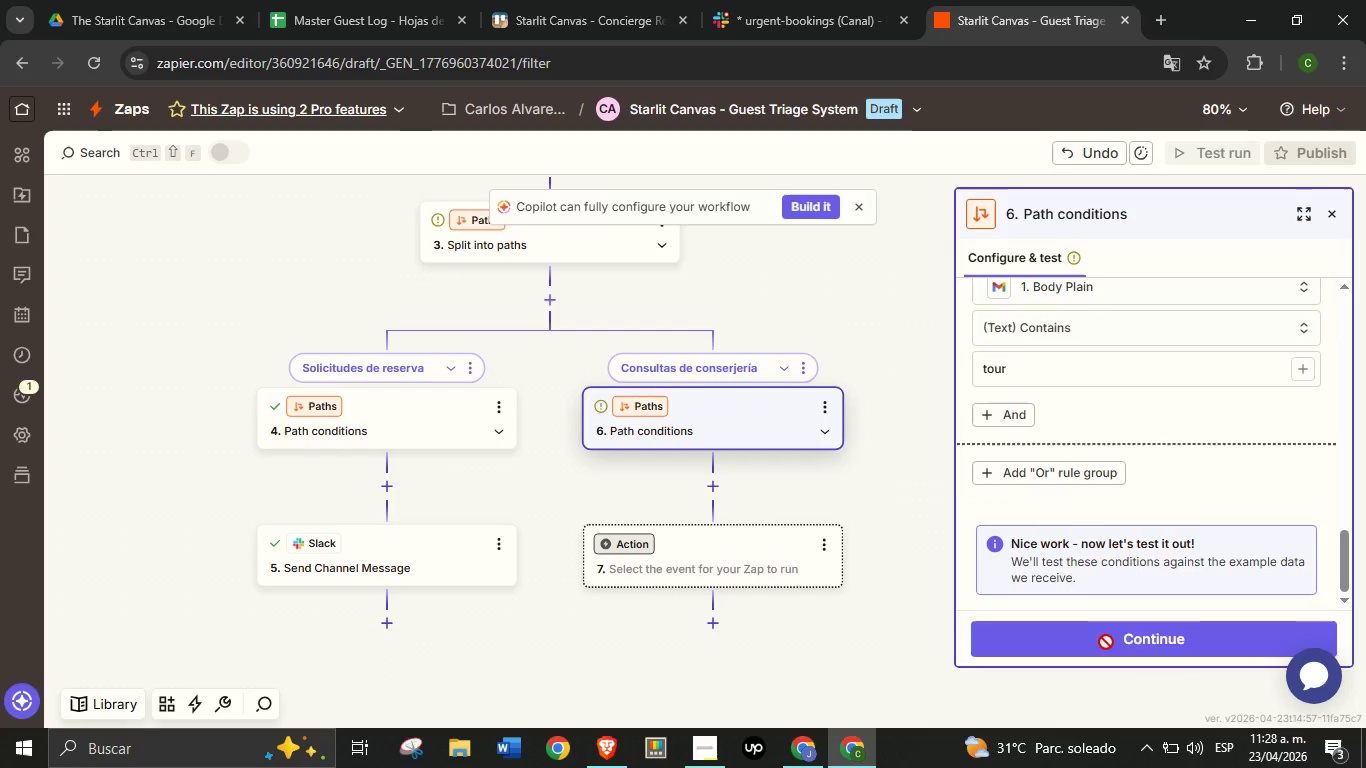 
left_click([1106, 642])
 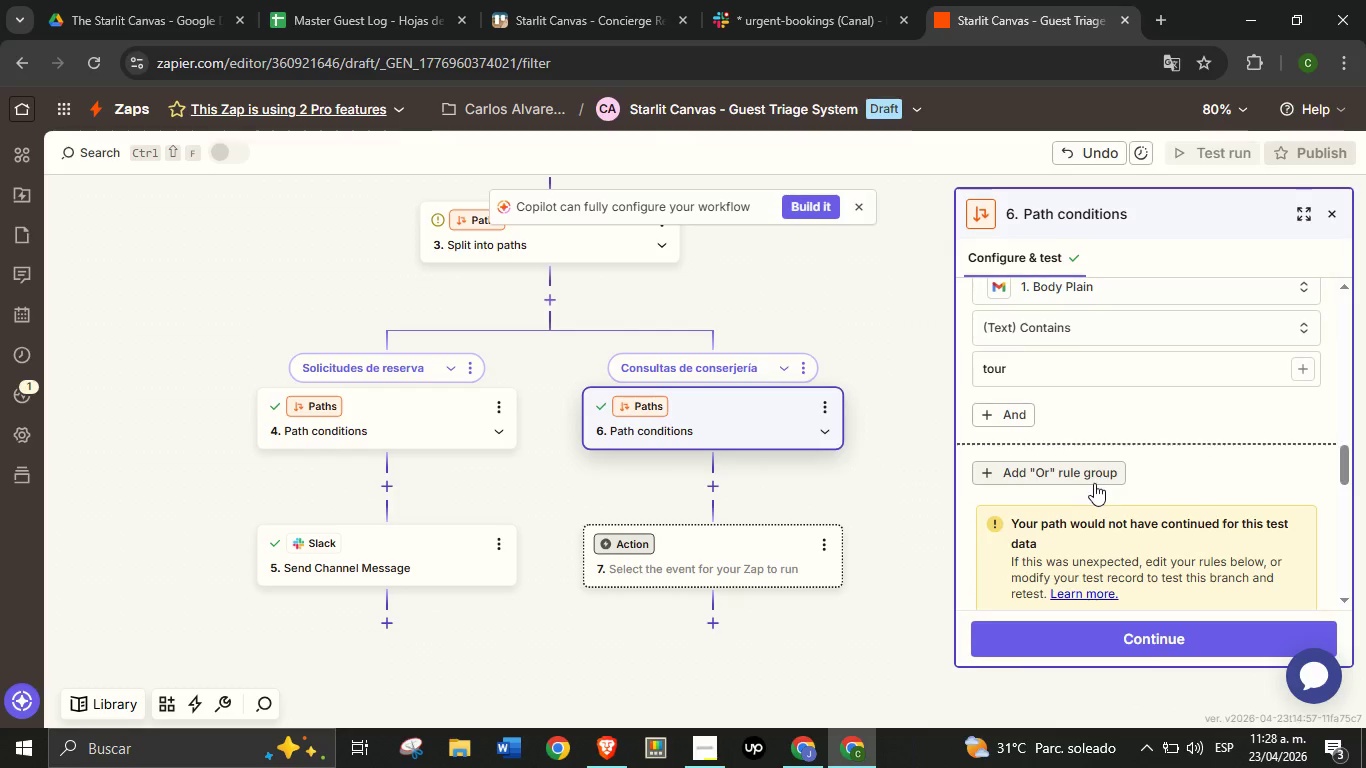 
scroll: coordinate [1098, 492], scroll_direction: down, amount: 1.0
 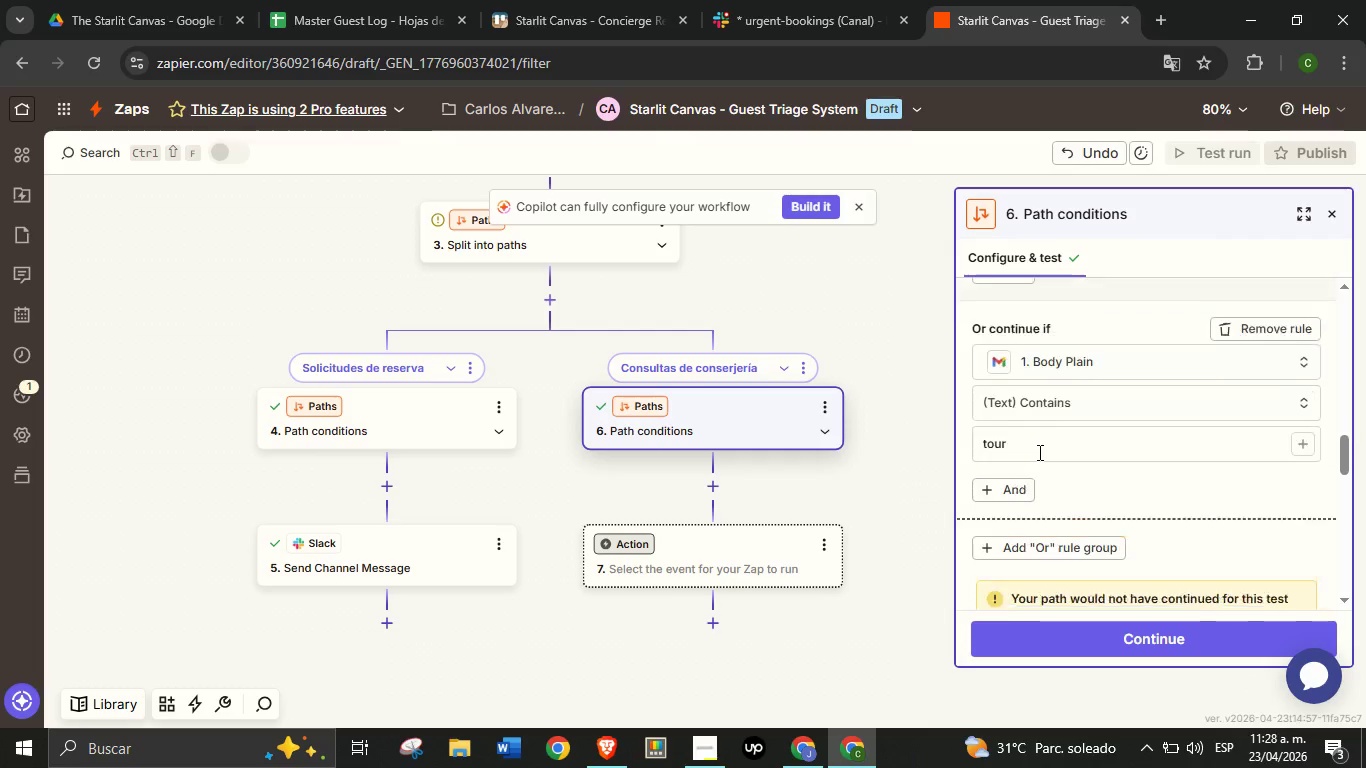 
scroll: coordinate [1039, 451], scroll_direction: up, amount: 2.0
 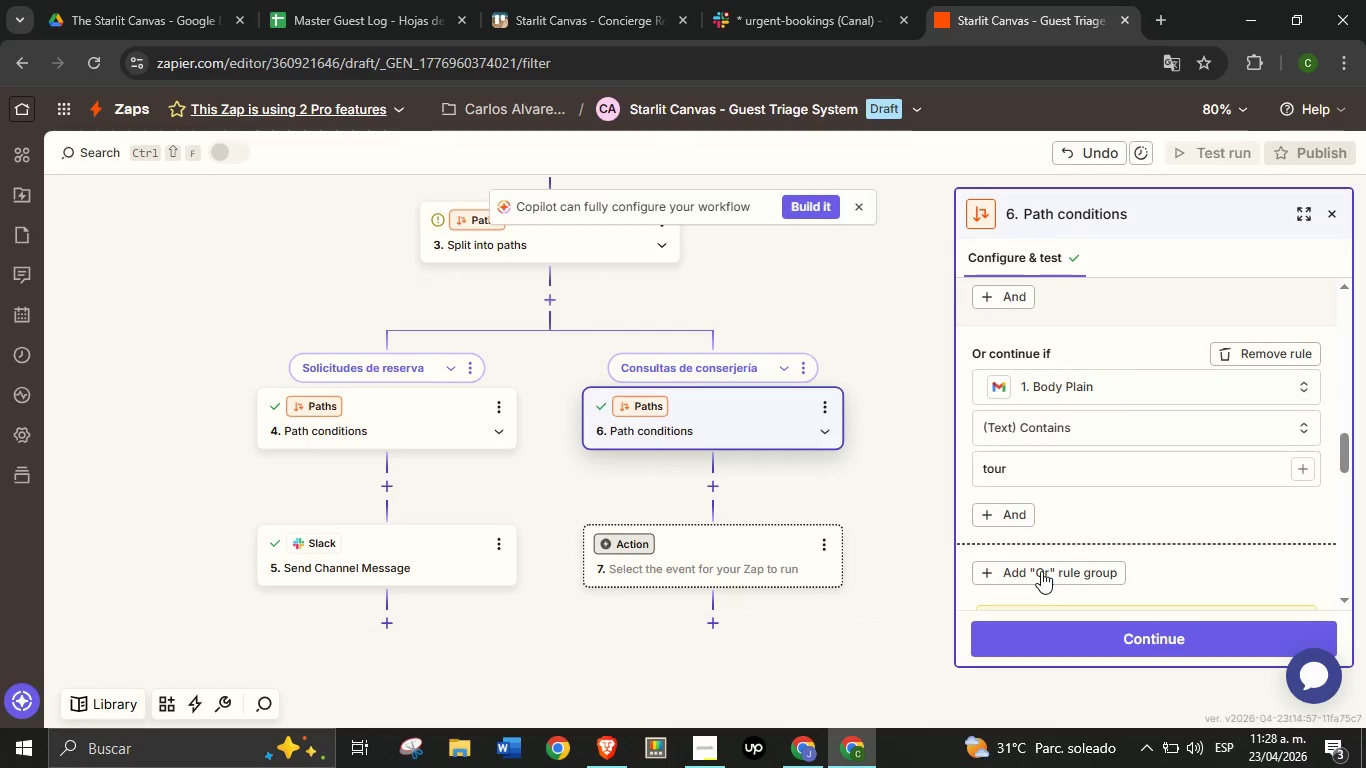 
left_click([1041, 571])
 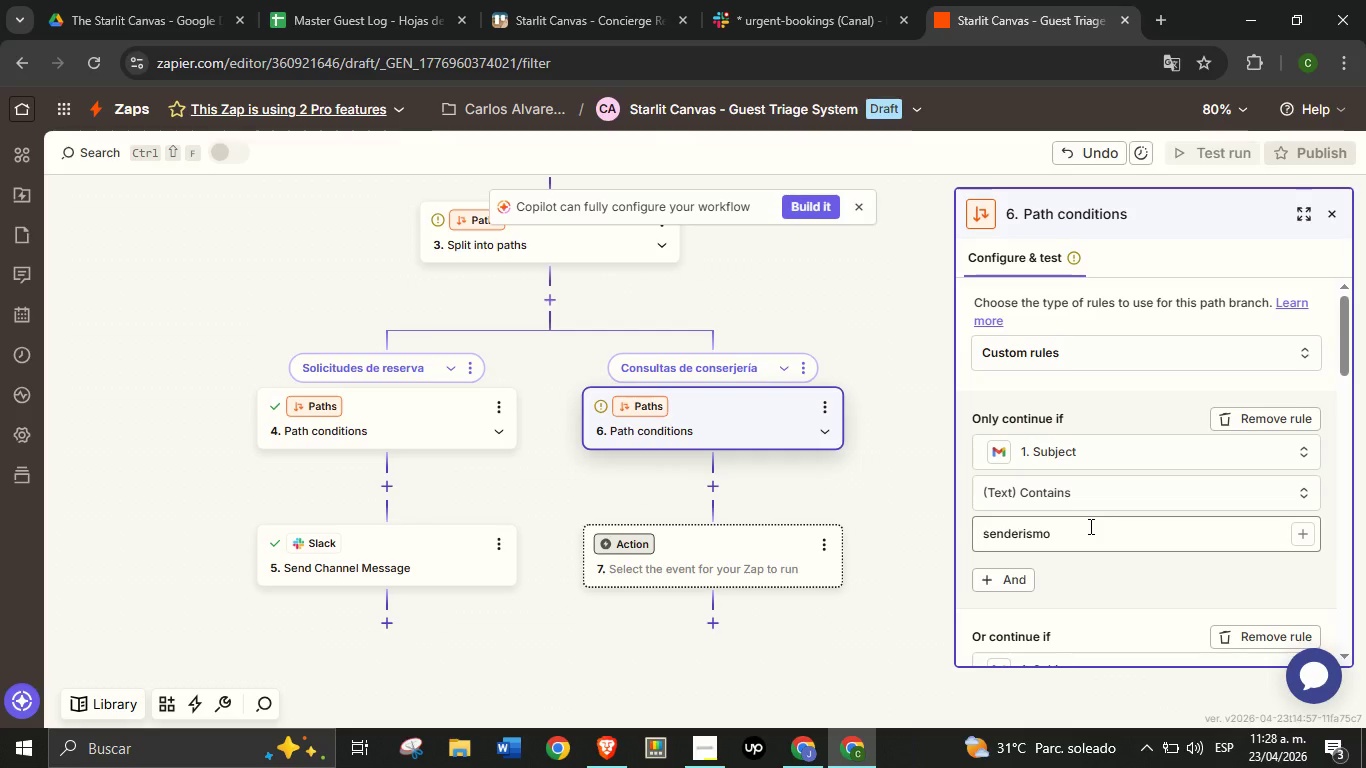 
wait(9.38)
 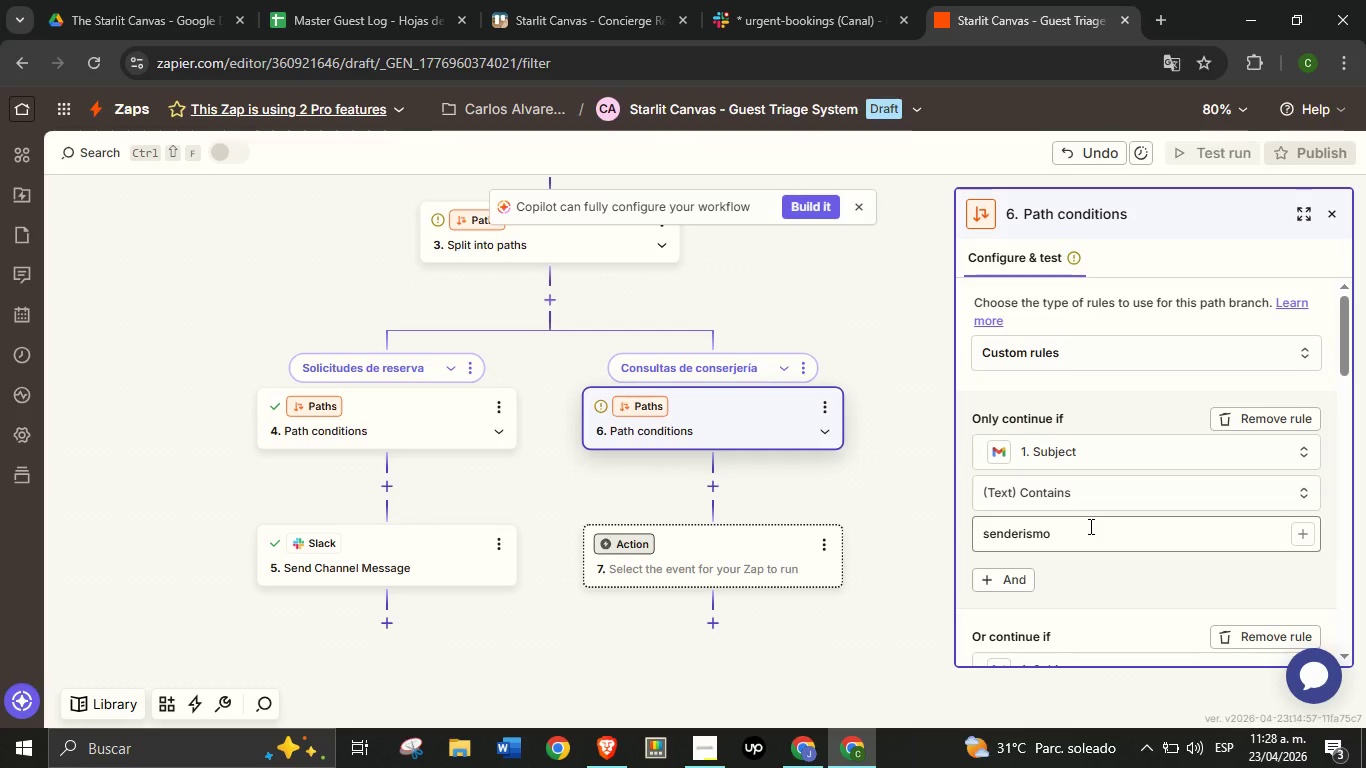 
scroll: coordinate [1066, 516], scroll_direction: down, amount: 19.0
 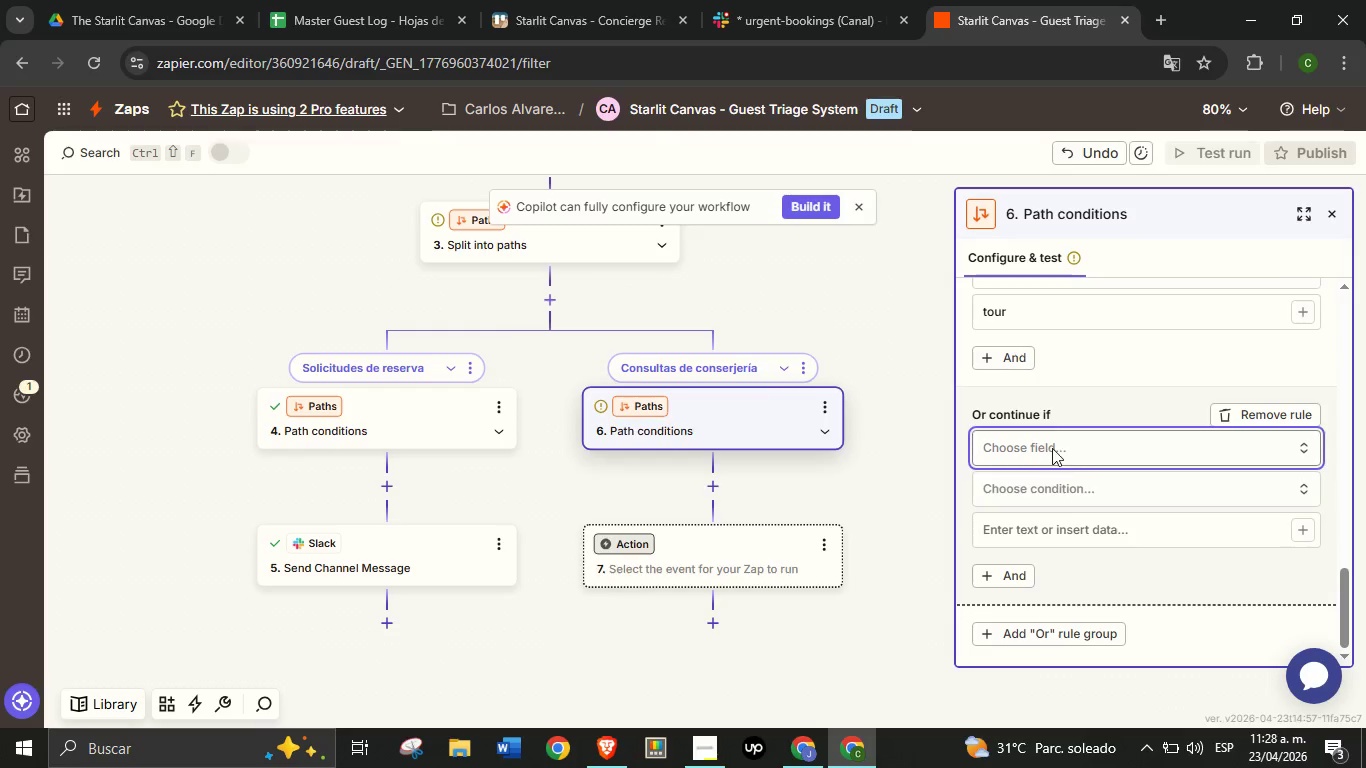 
left_click([1052, 448])
 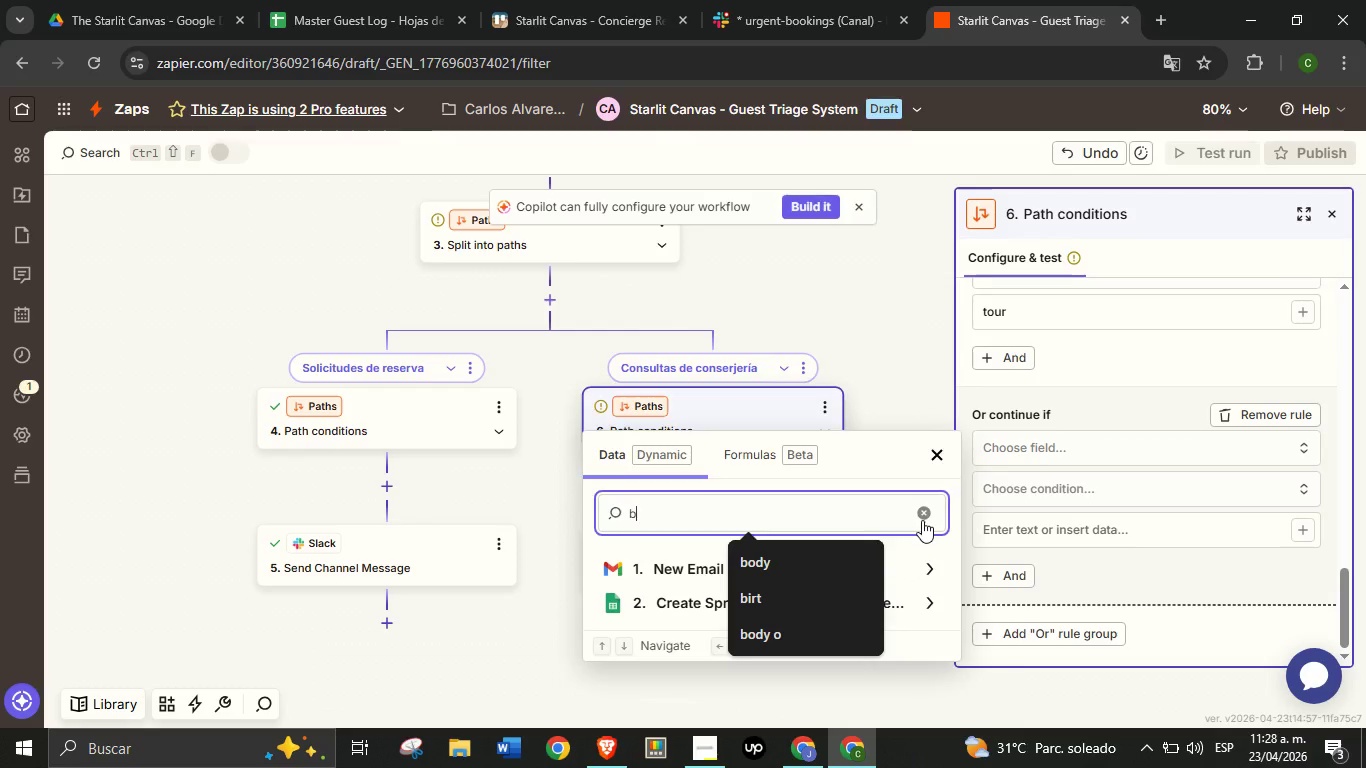 
type(body pl)
 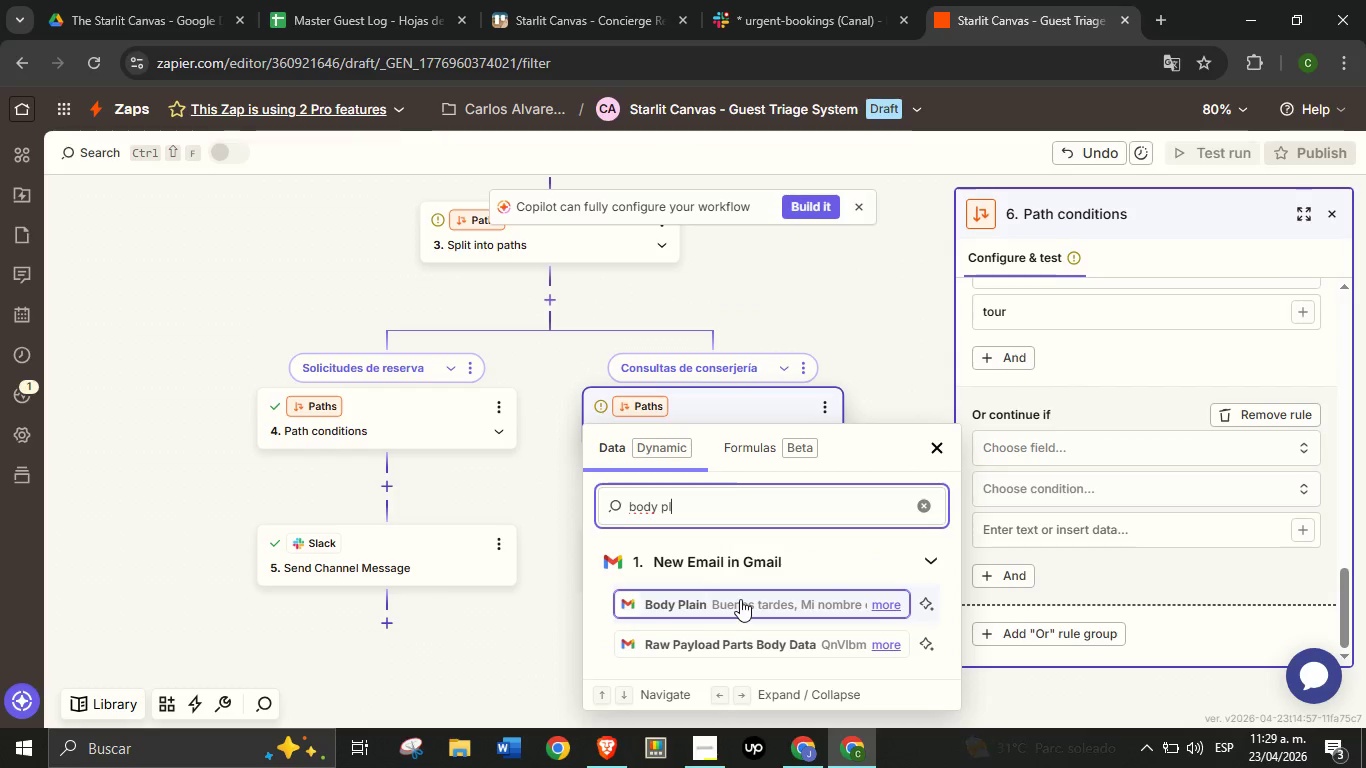 
left_click([740, 599])
 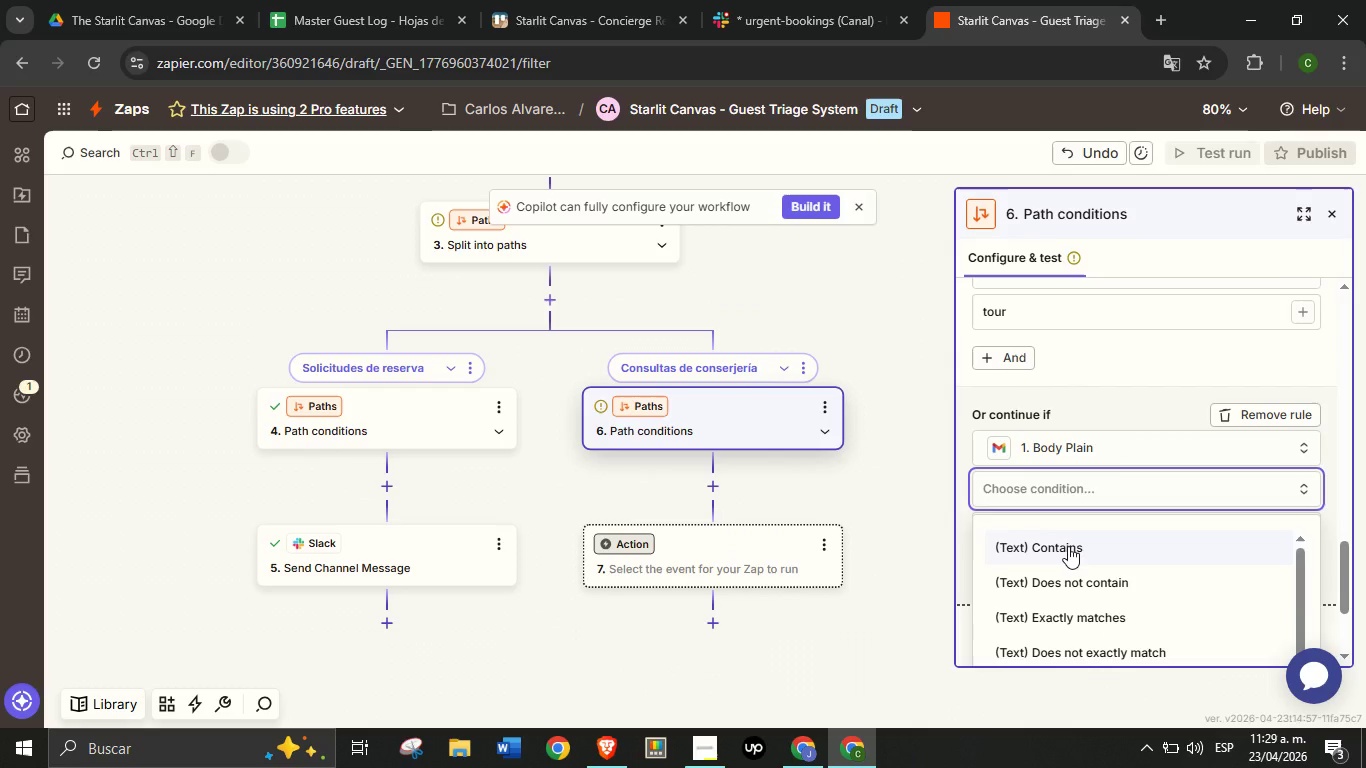 
left_click([1068, 546])
 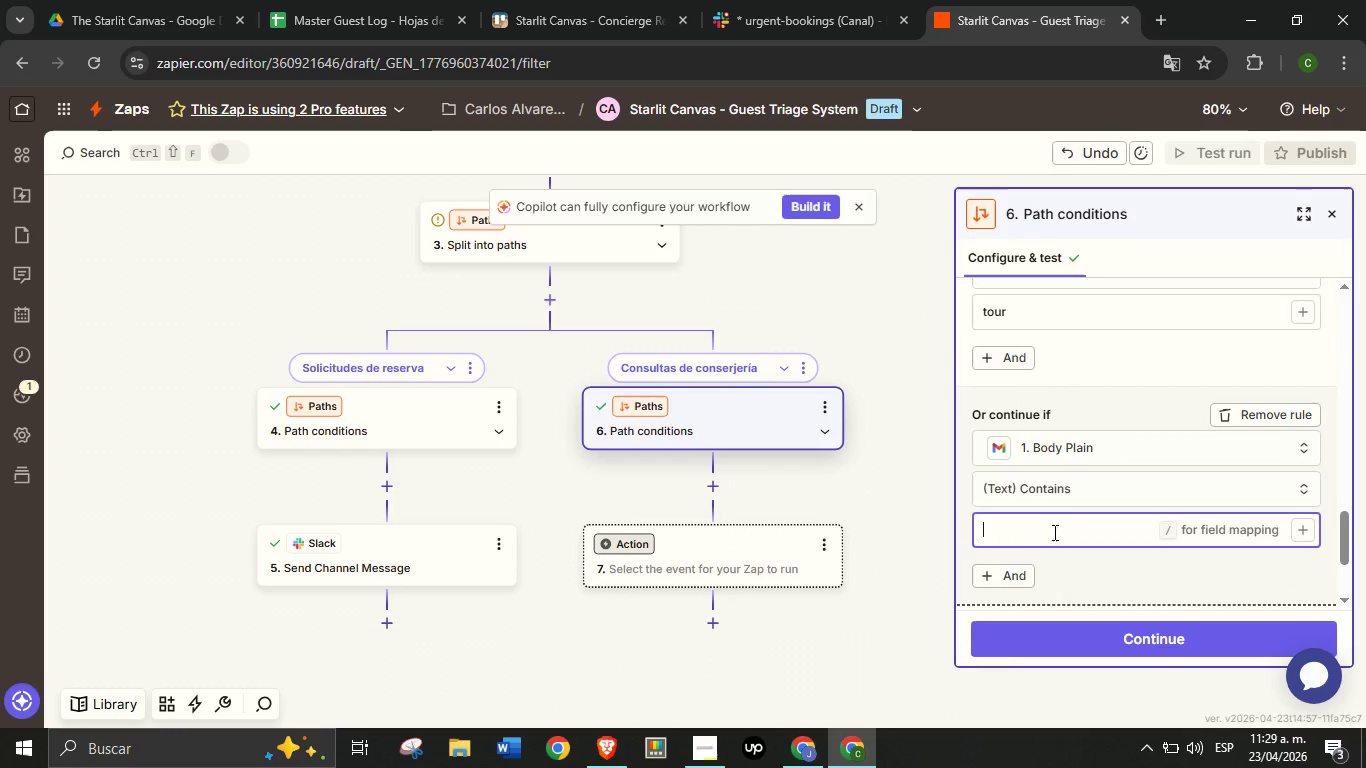 
left_click([1053, 532])
 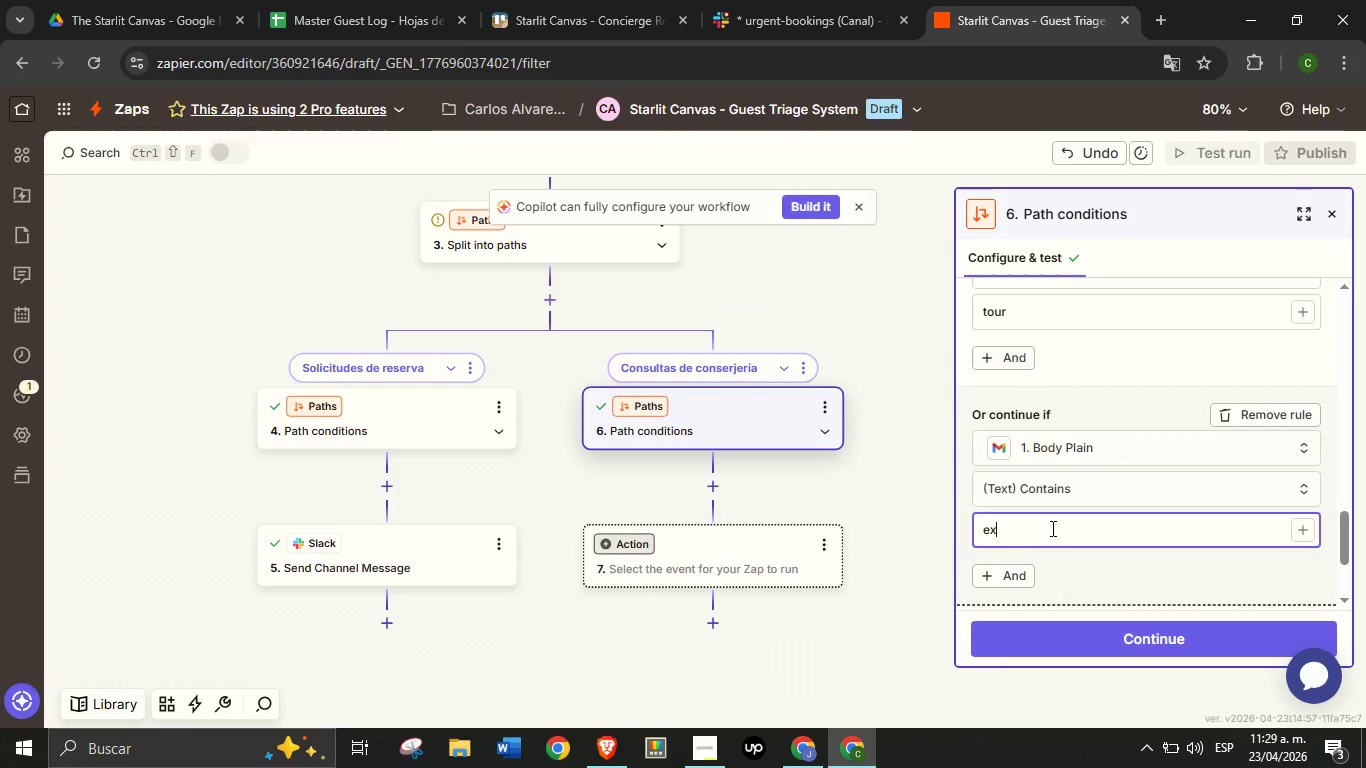 
type(experiancia)
 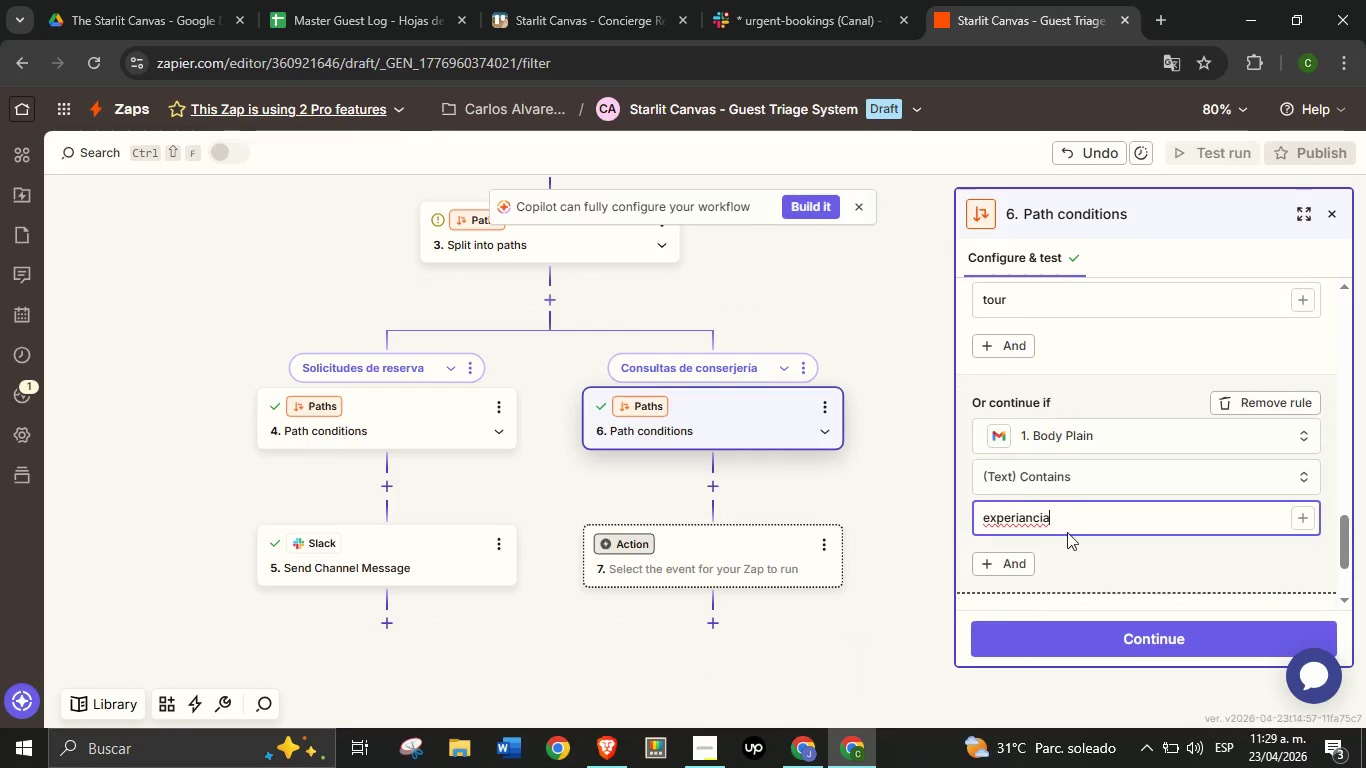 
scroll: coordinate [1066, 530], scroll_direction: down, amount: 3.0
 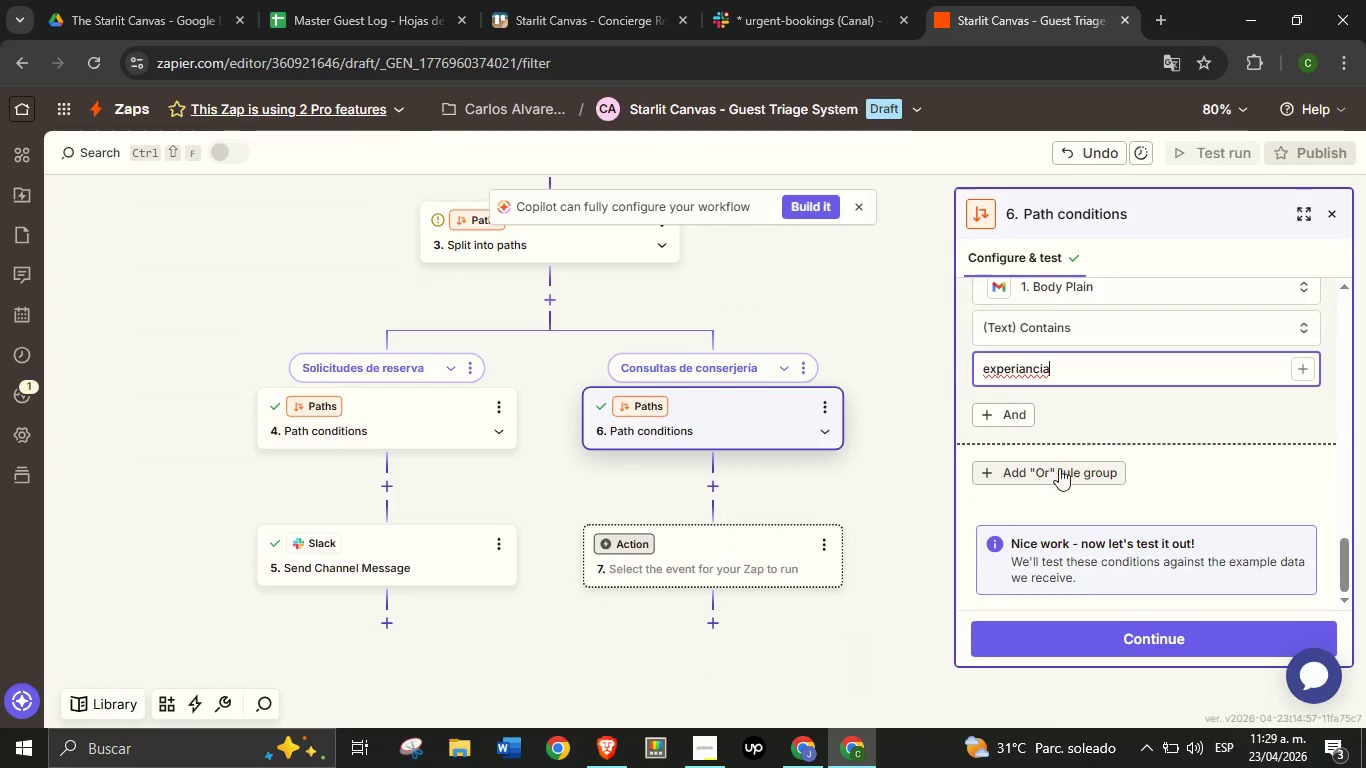 
left_click([1039, 467])
 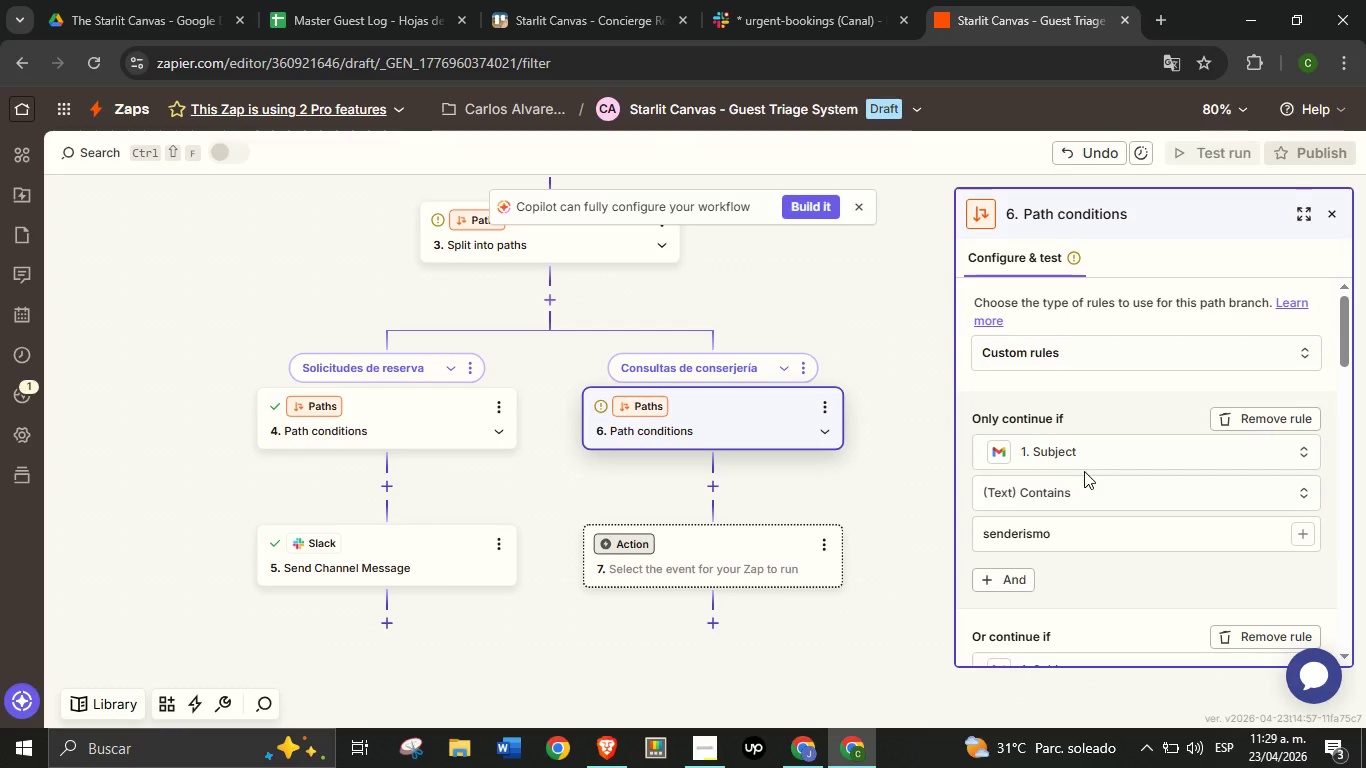 
scroll: coordinate [1098, 484], scroll_direction: down, amount: 18.0
 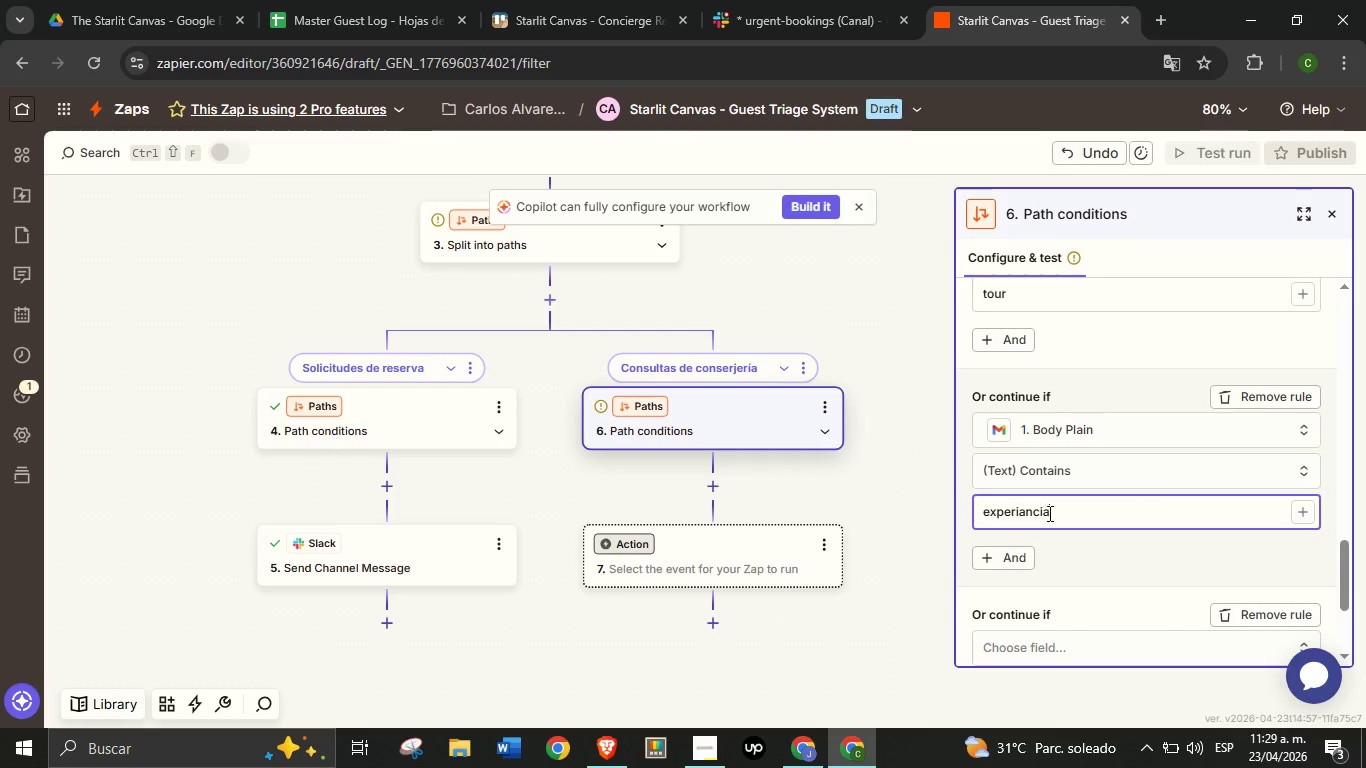 
left_click([1049, 512])
 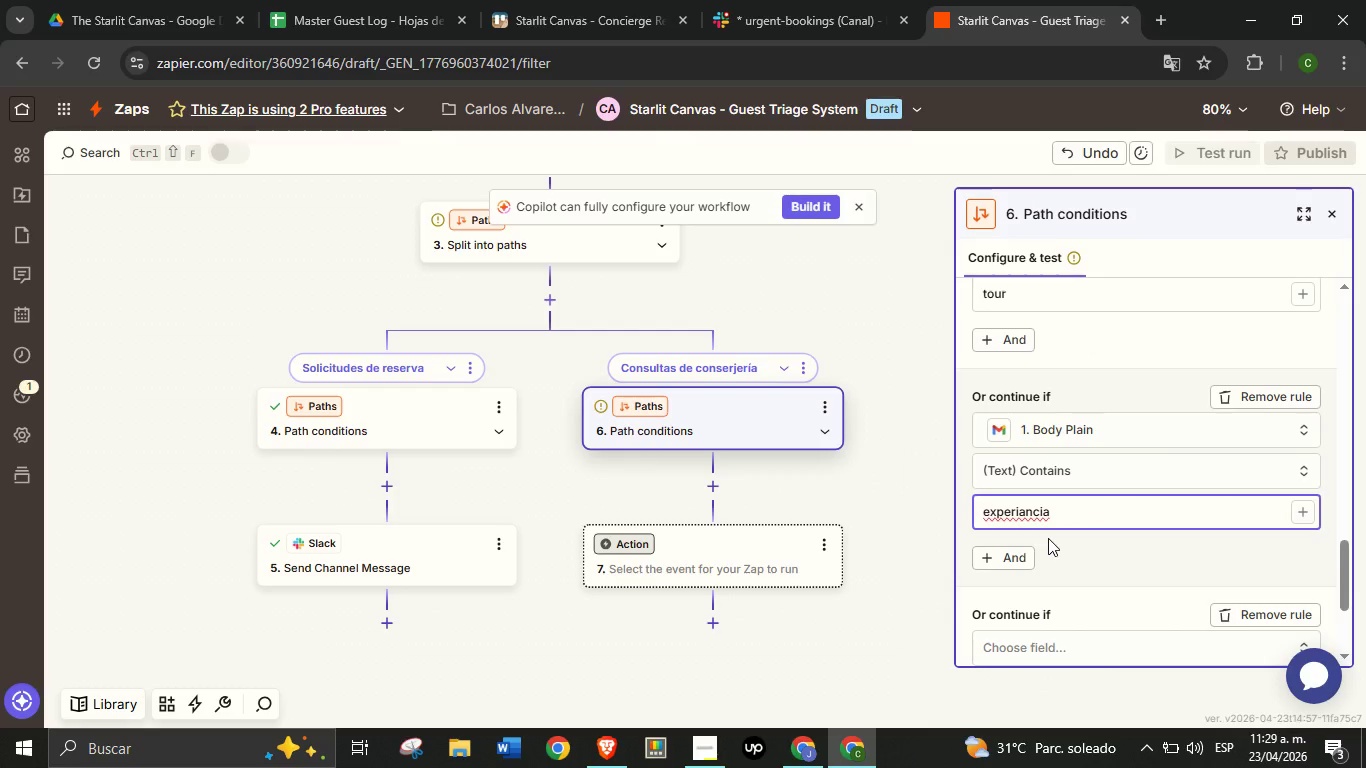 
key(Backspace)
 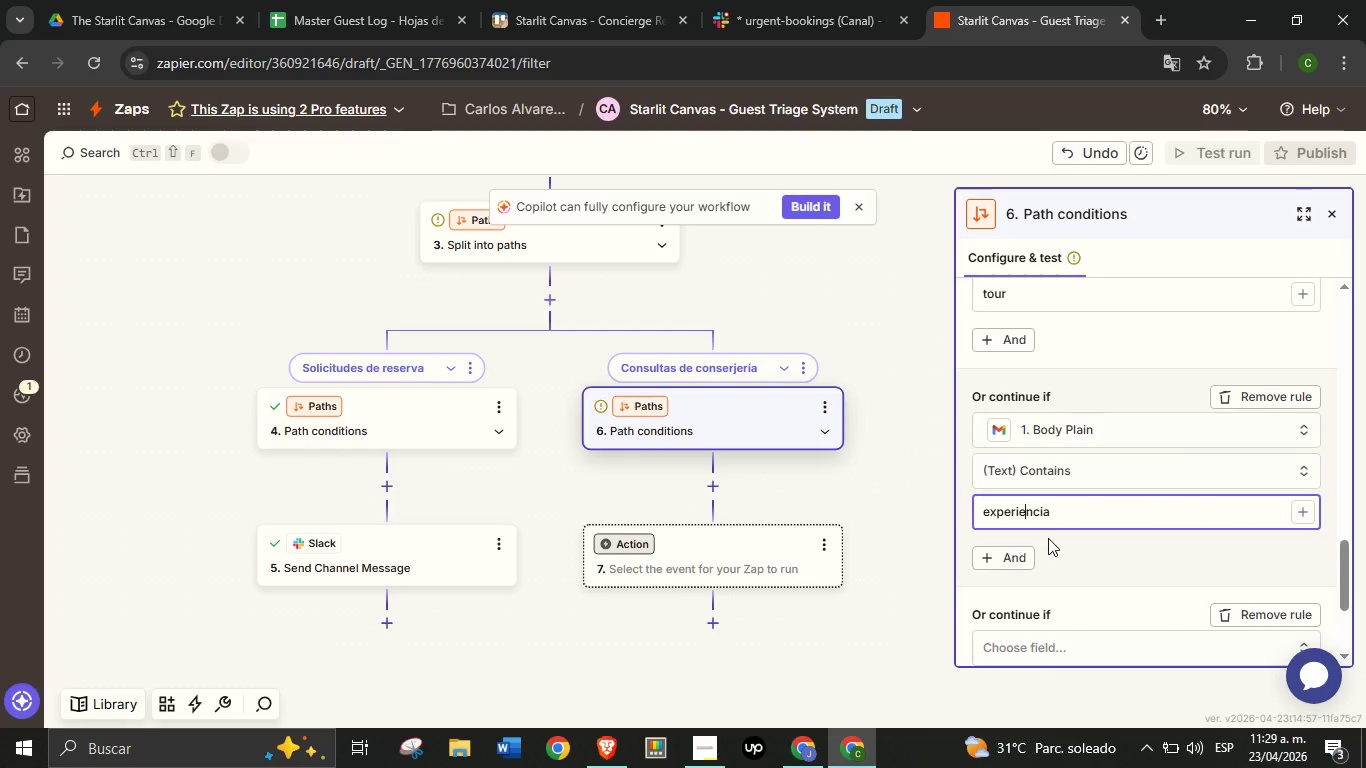 
key(E)
 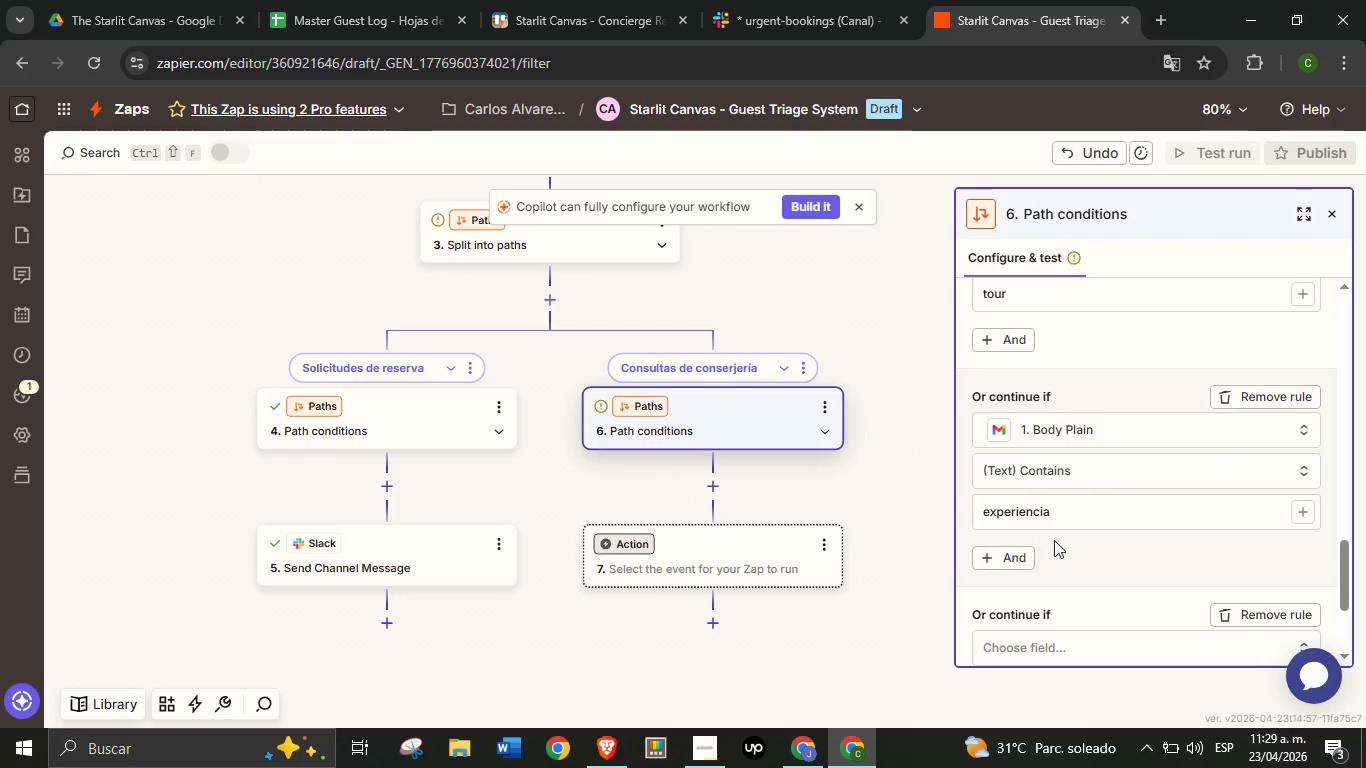 
scroll: coordinate [1065, 535], scroll_direction: down, amount: 2.0
 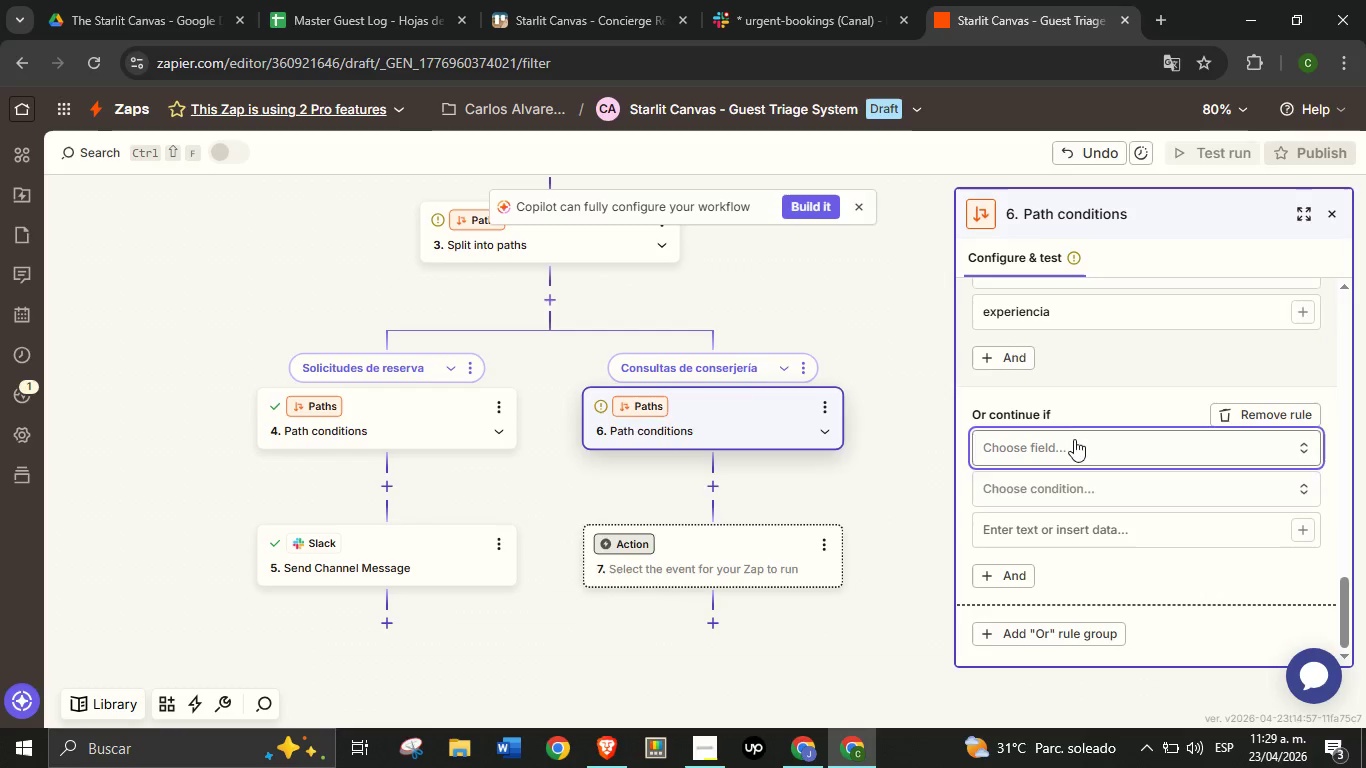 
left_click([1074, 439])
 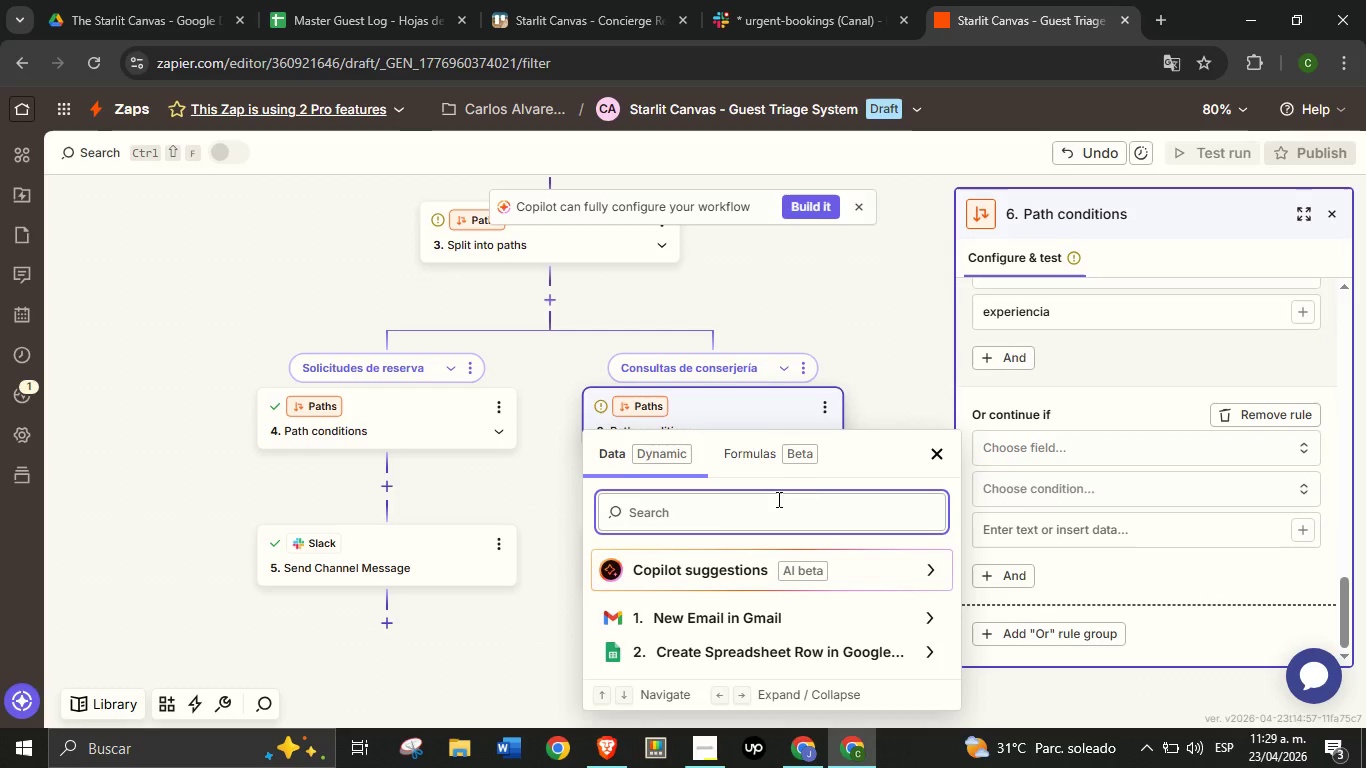 
type(body)
 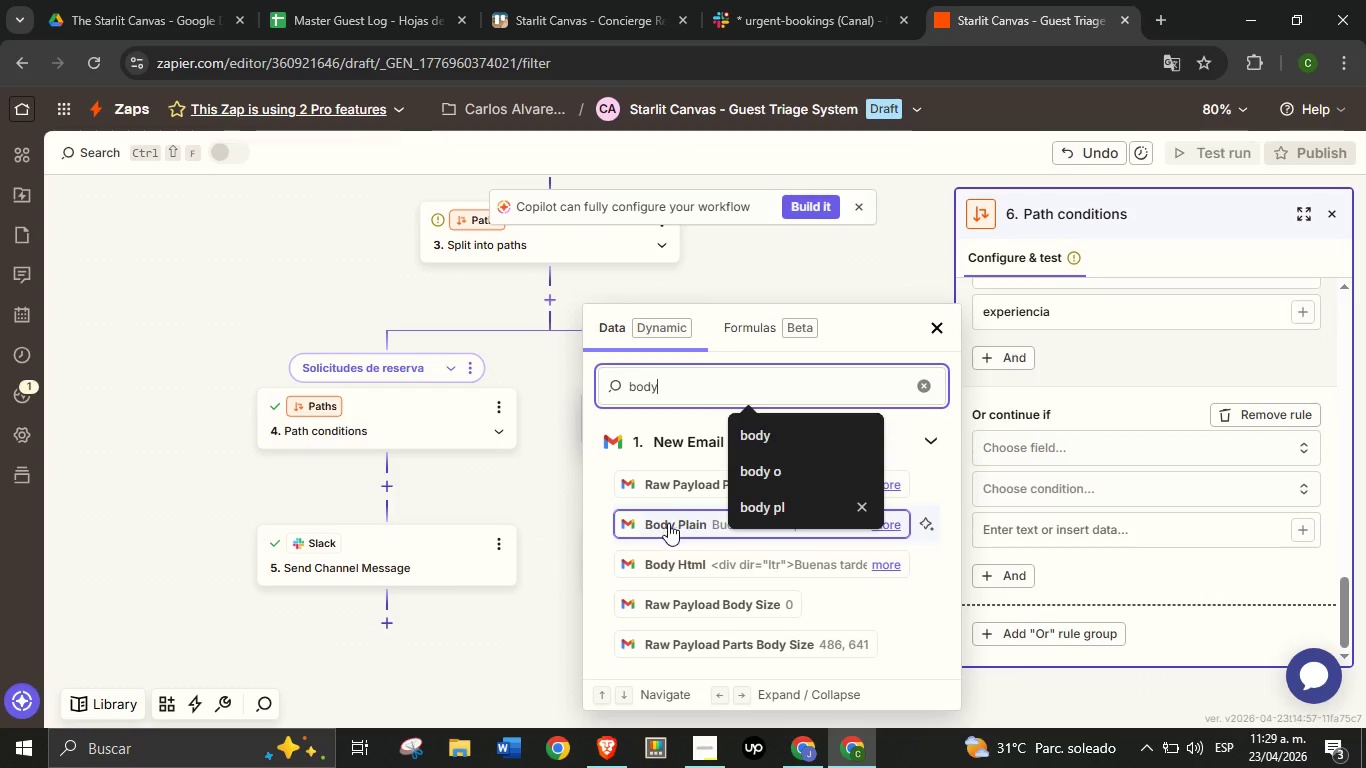 
left_click([668, 523])
 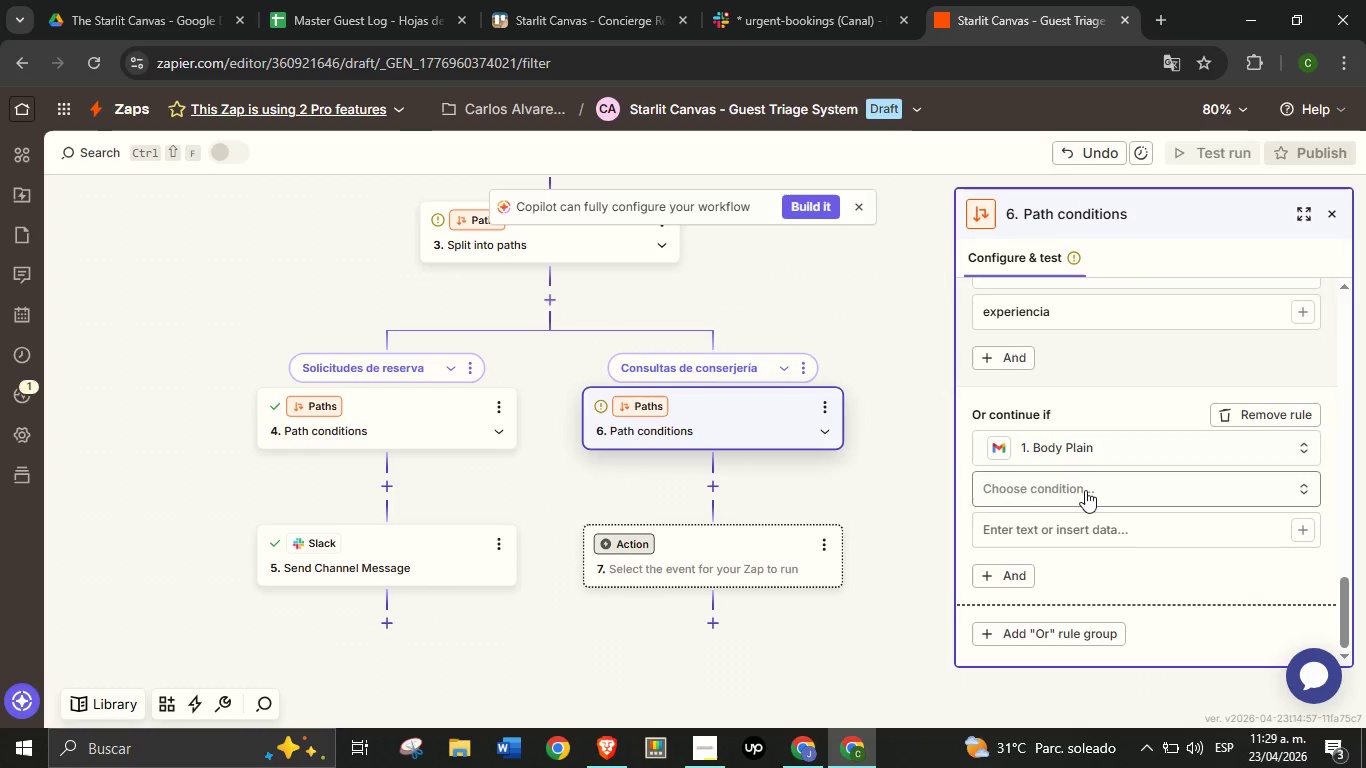 
left_click([1085, 490])
 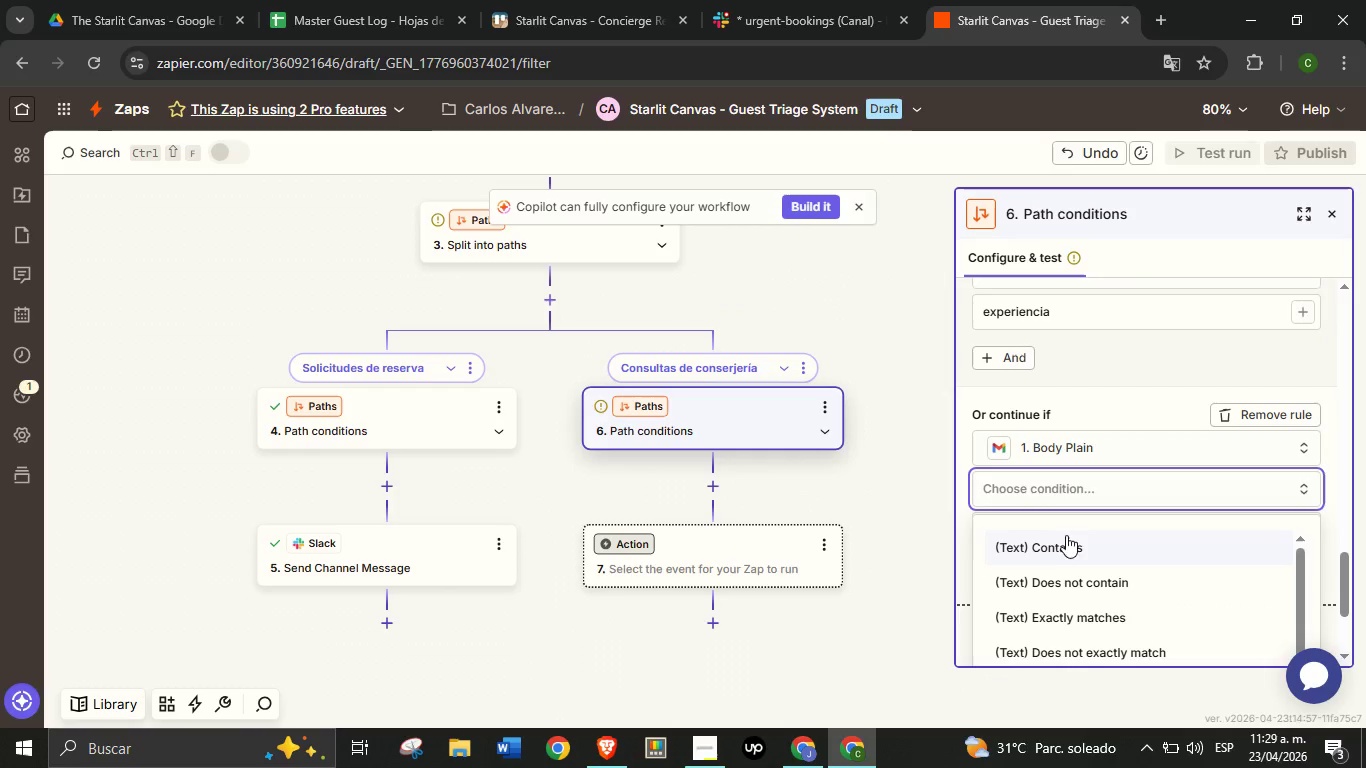 
left_click([1066, 535])
 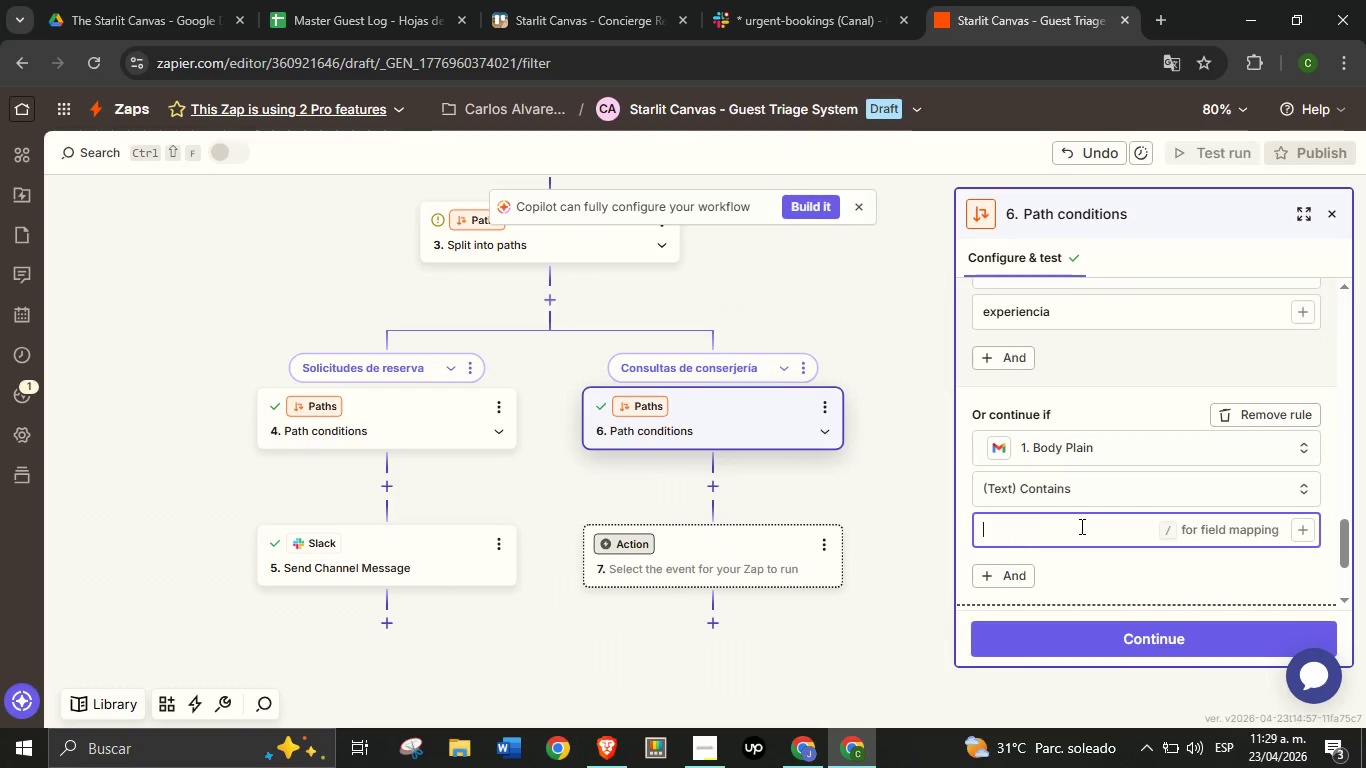 
left_click([1080, 526])
 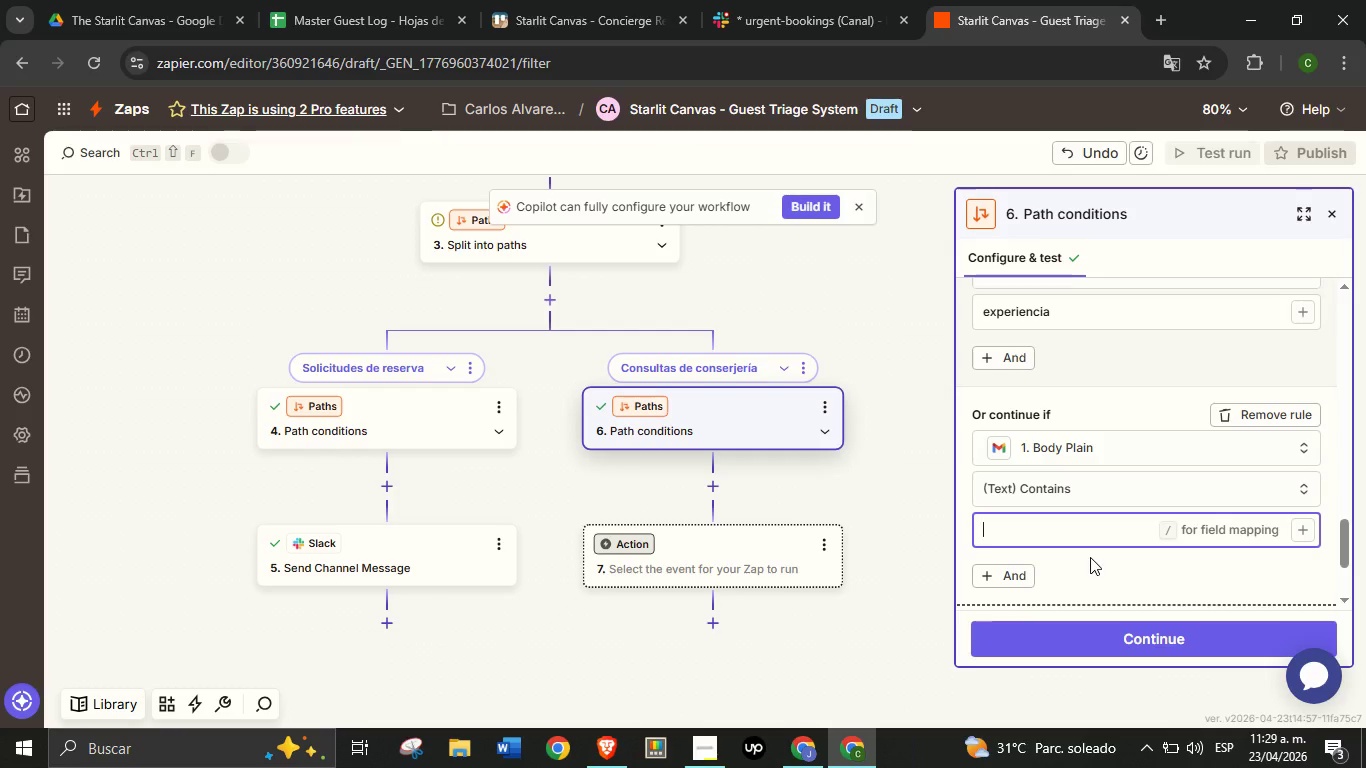 
wait(35.38)
 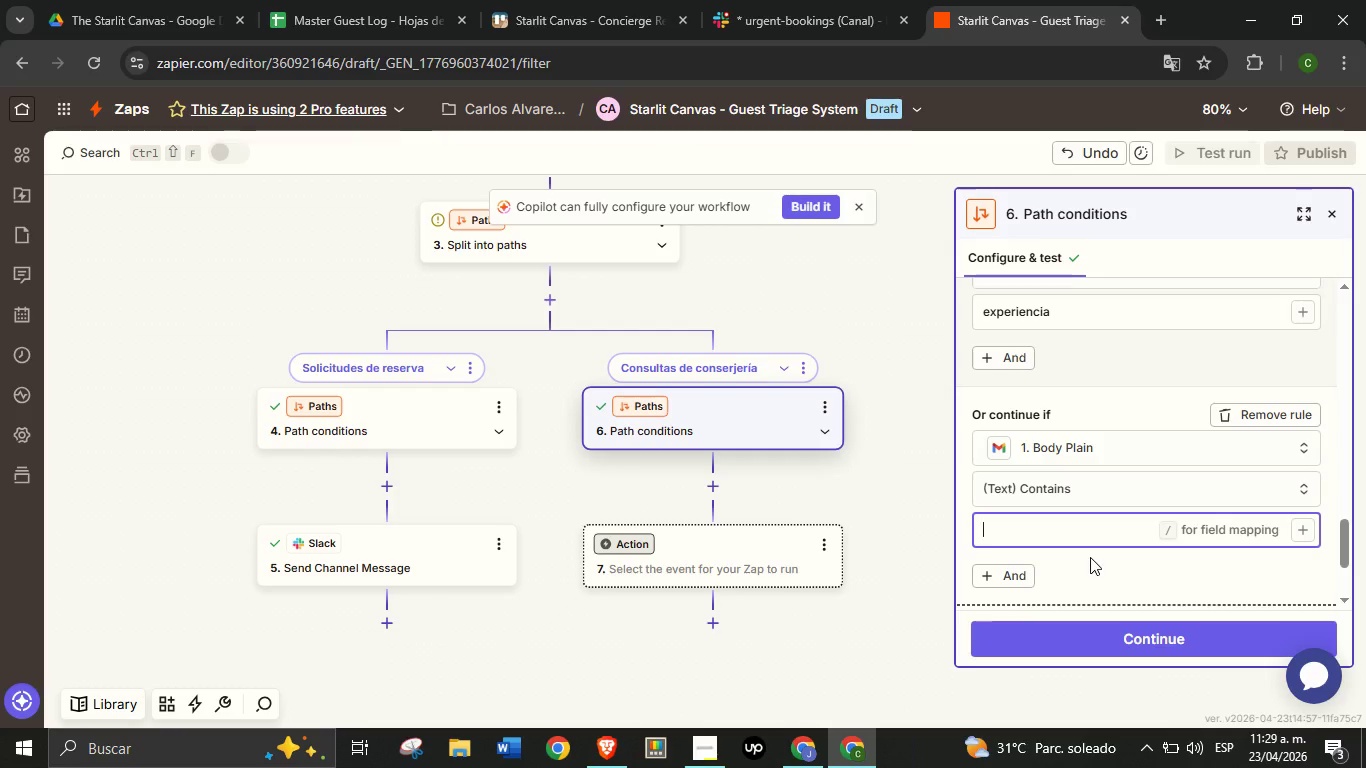 
type(actividades)
 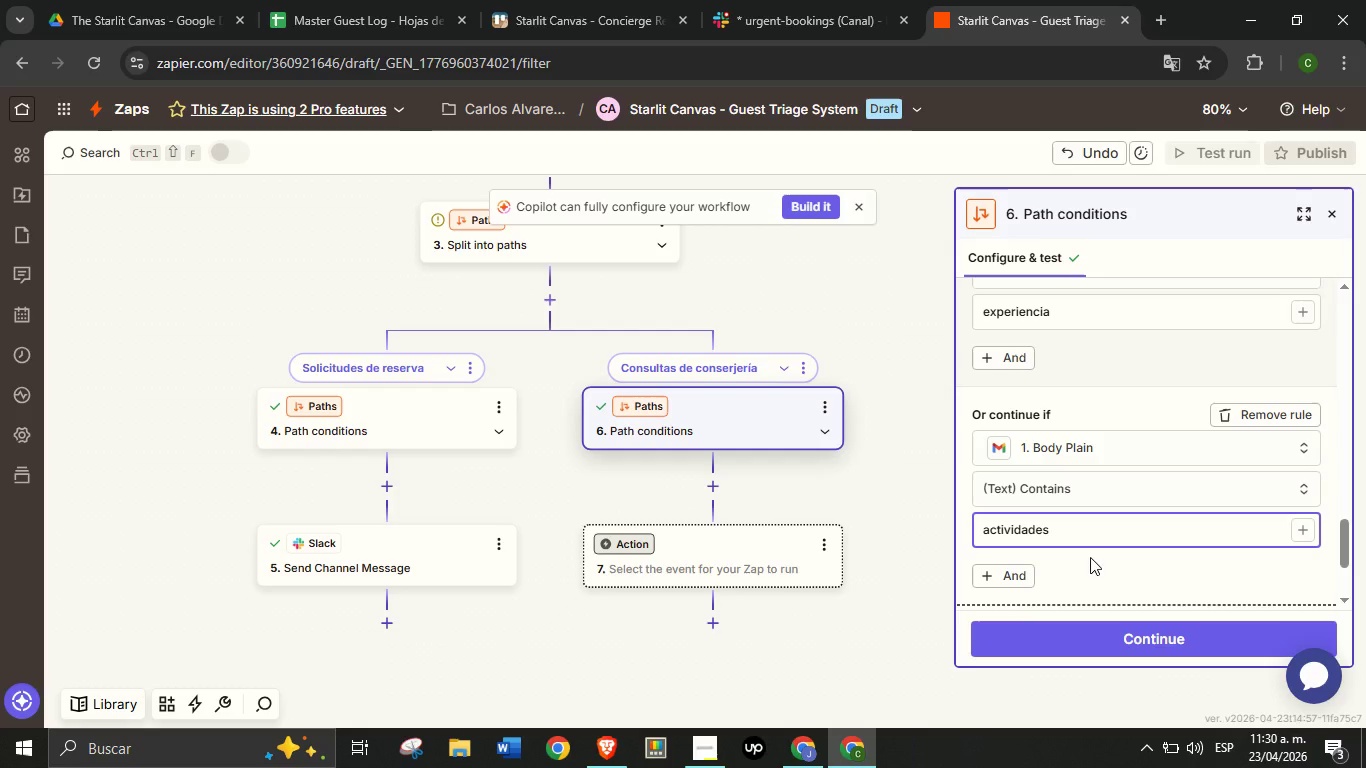 
left_click([1090, 557])
 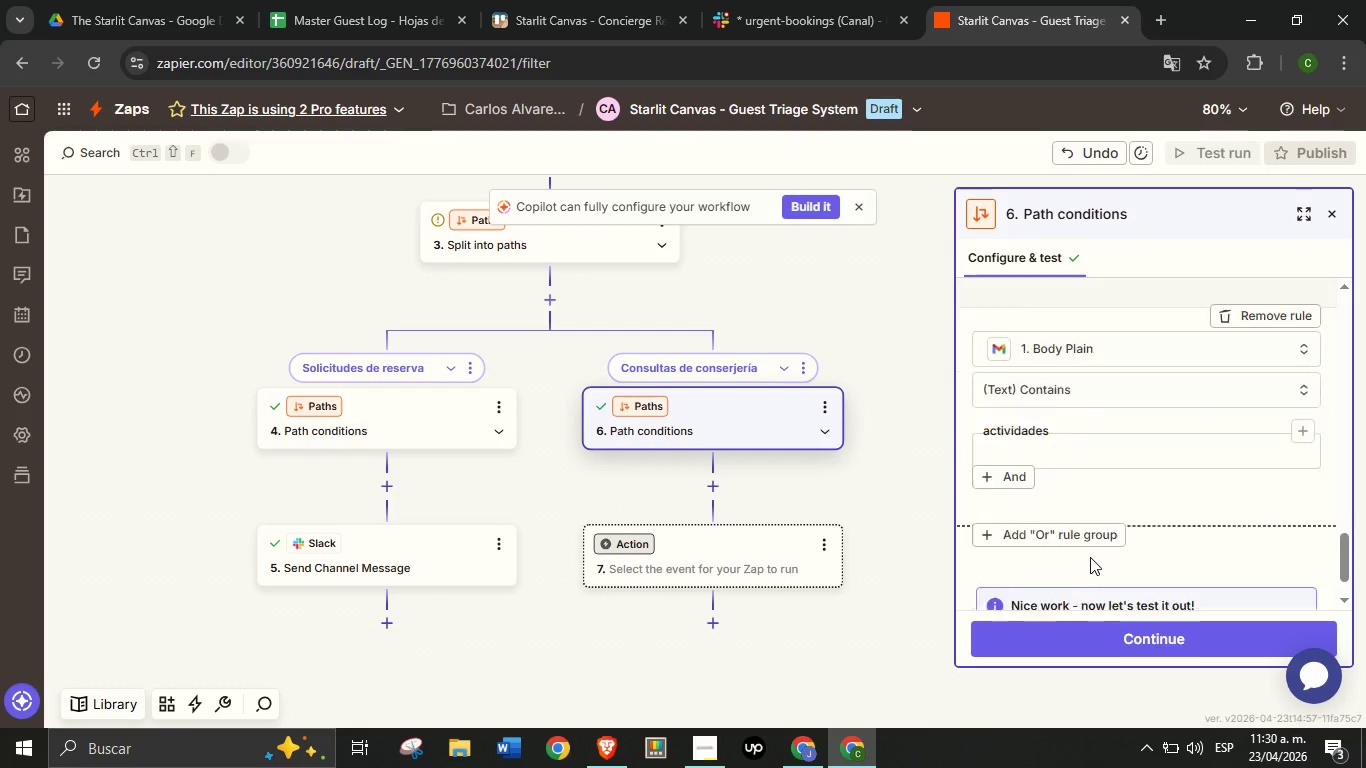 
scroll: coordinate [1116, 502], scroll_direction: down, amount: 23.0
 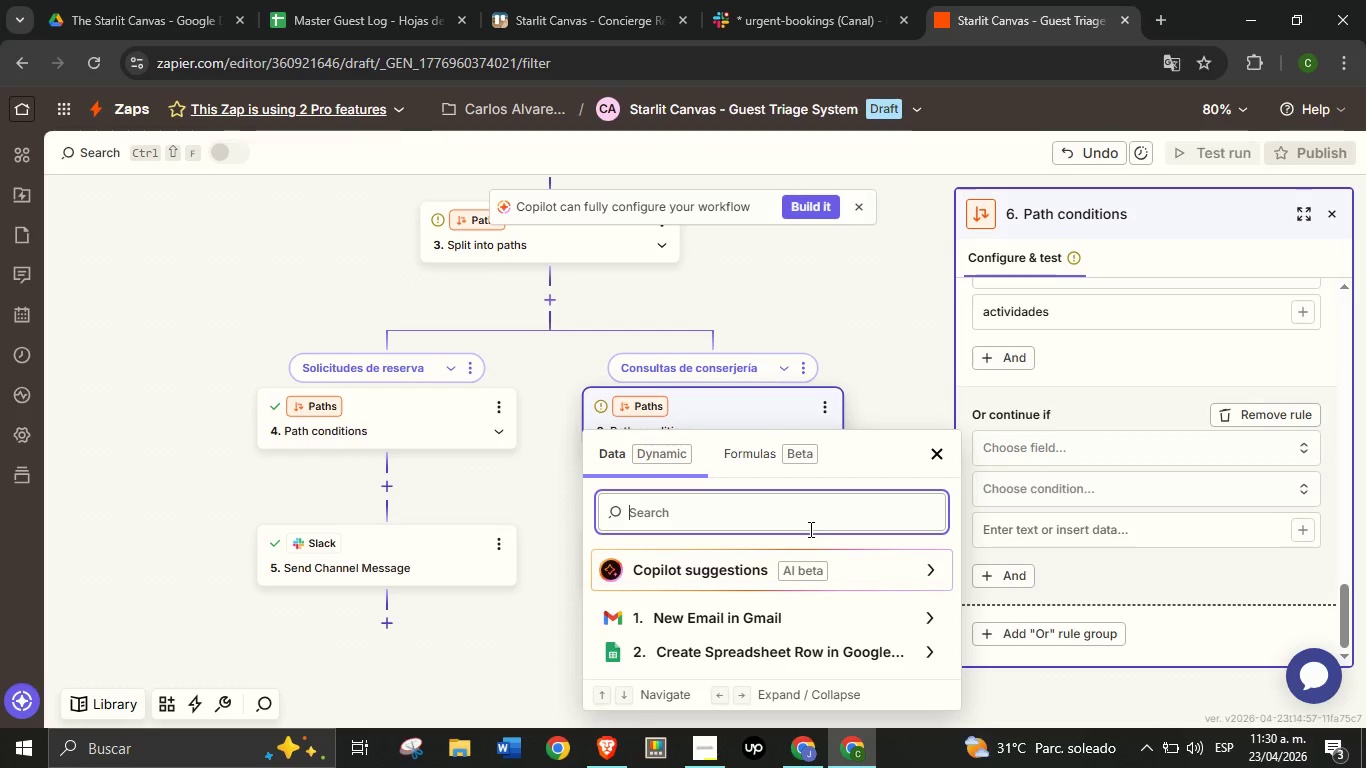 
type(subj)
 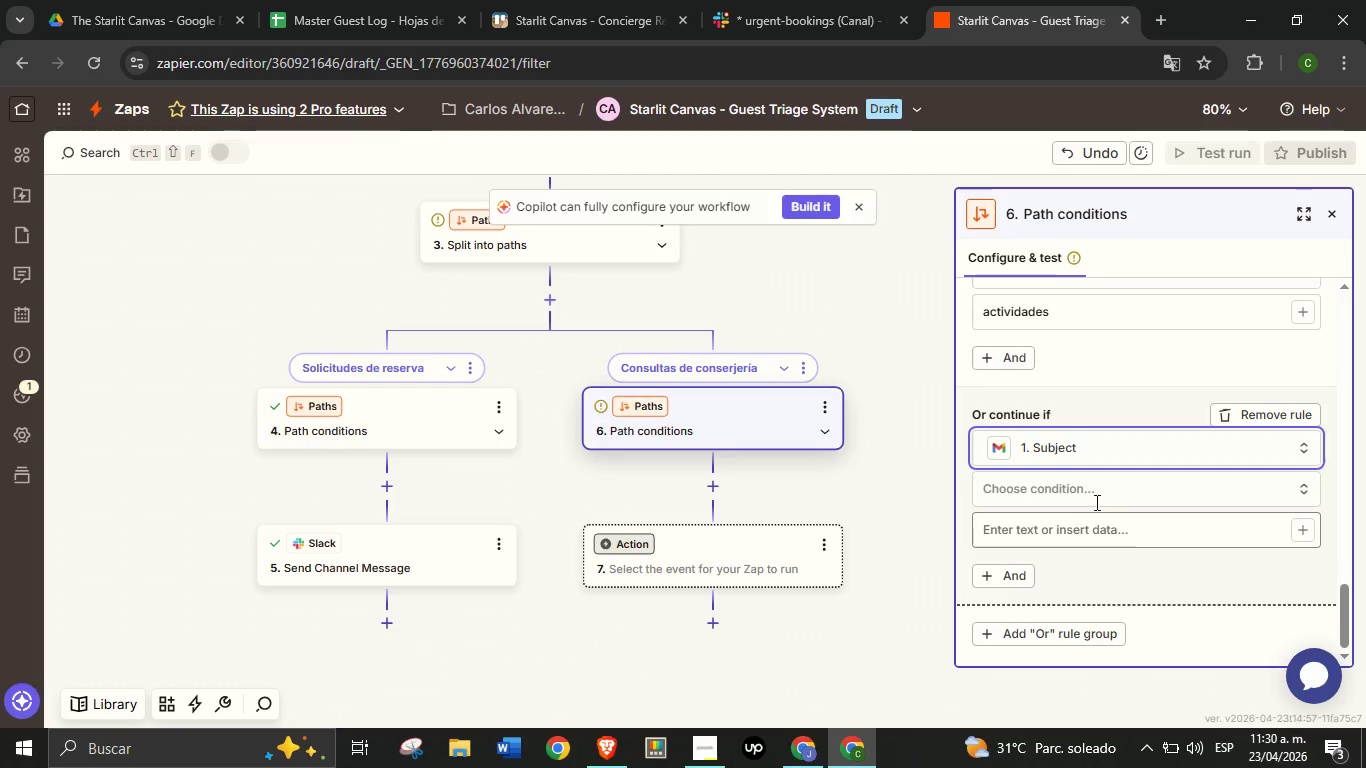 
left_click([1090, 490])
 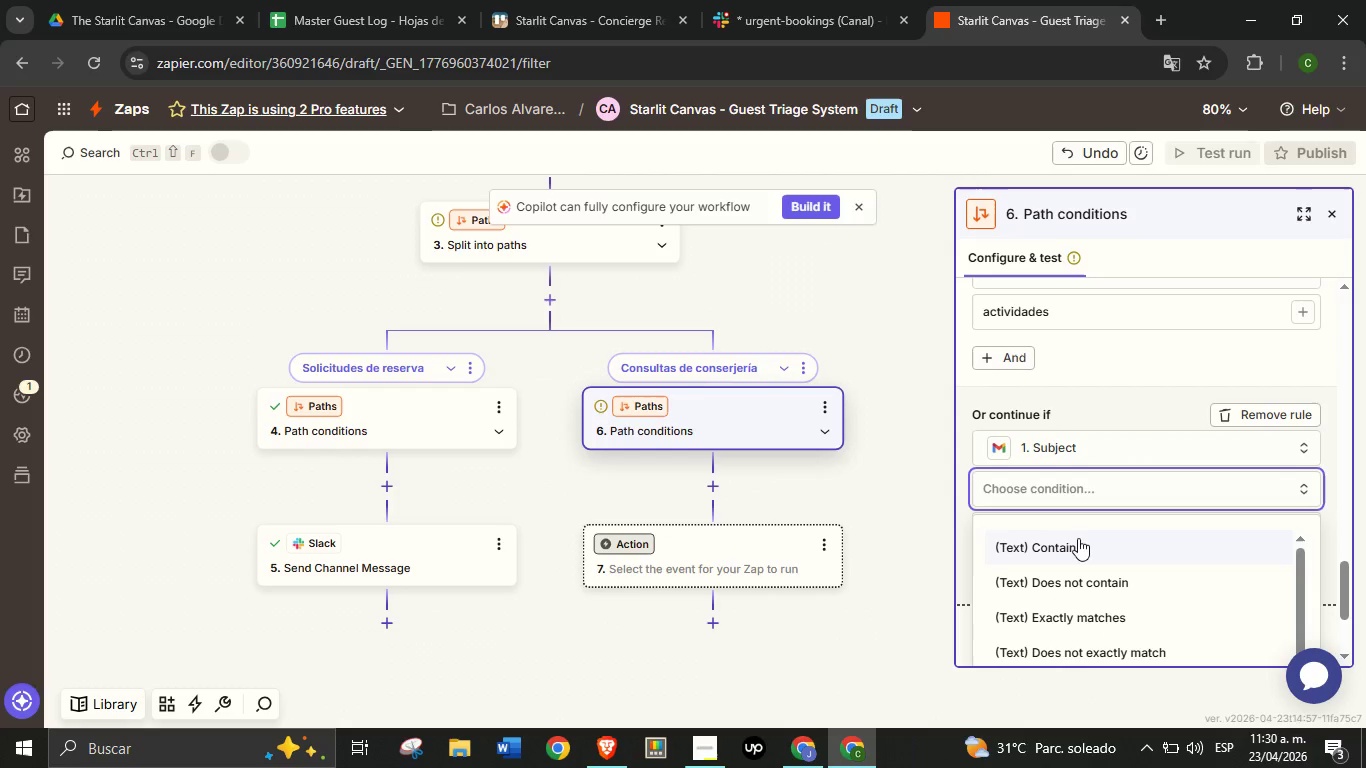 
left_click([1074, 541])
 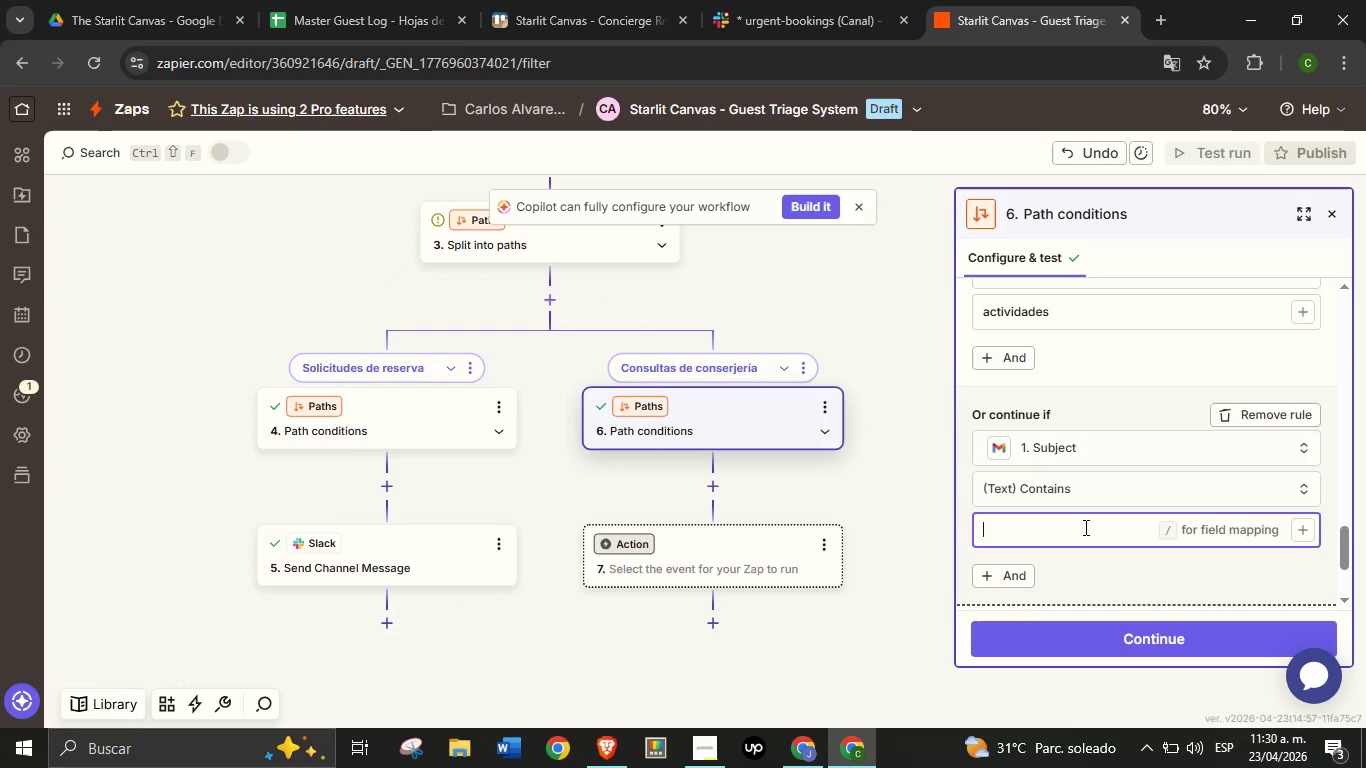 
left_click([1084, 527])
 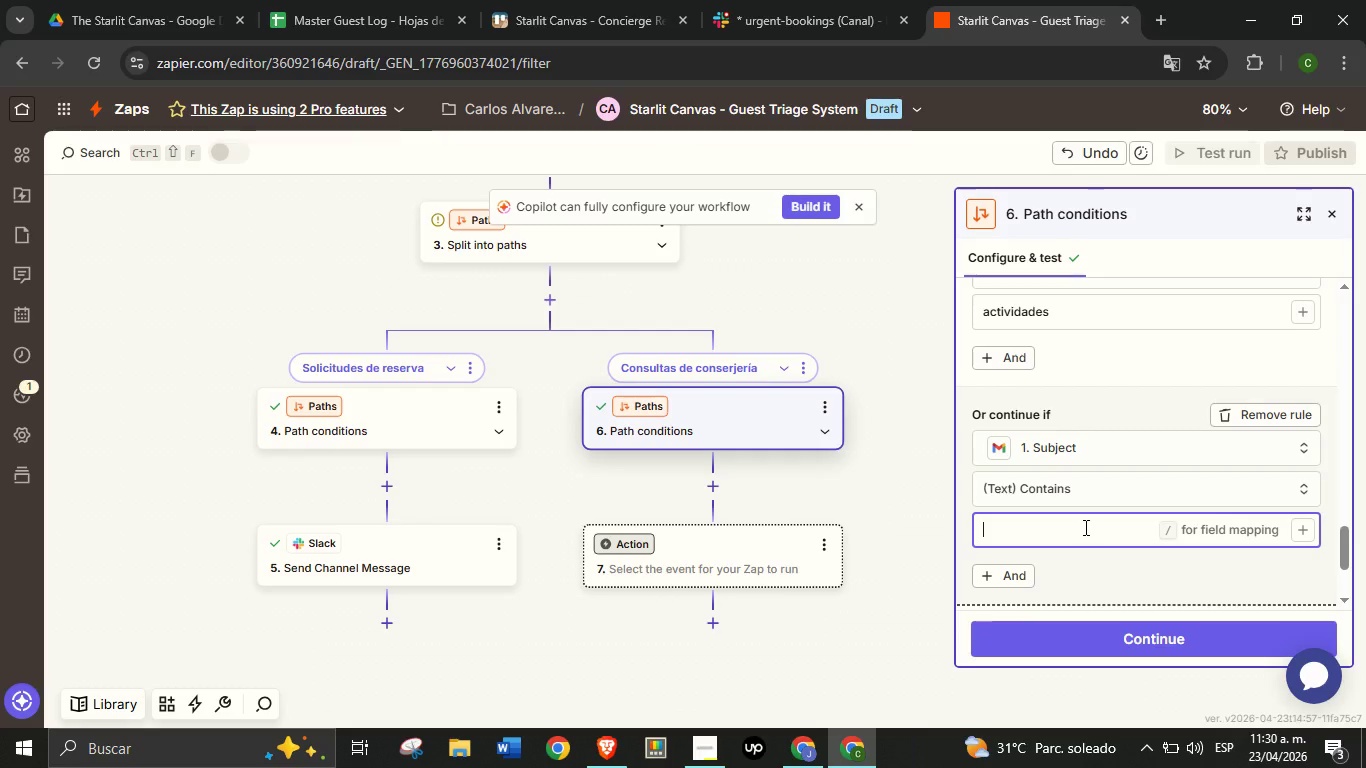 
type(concierge)
 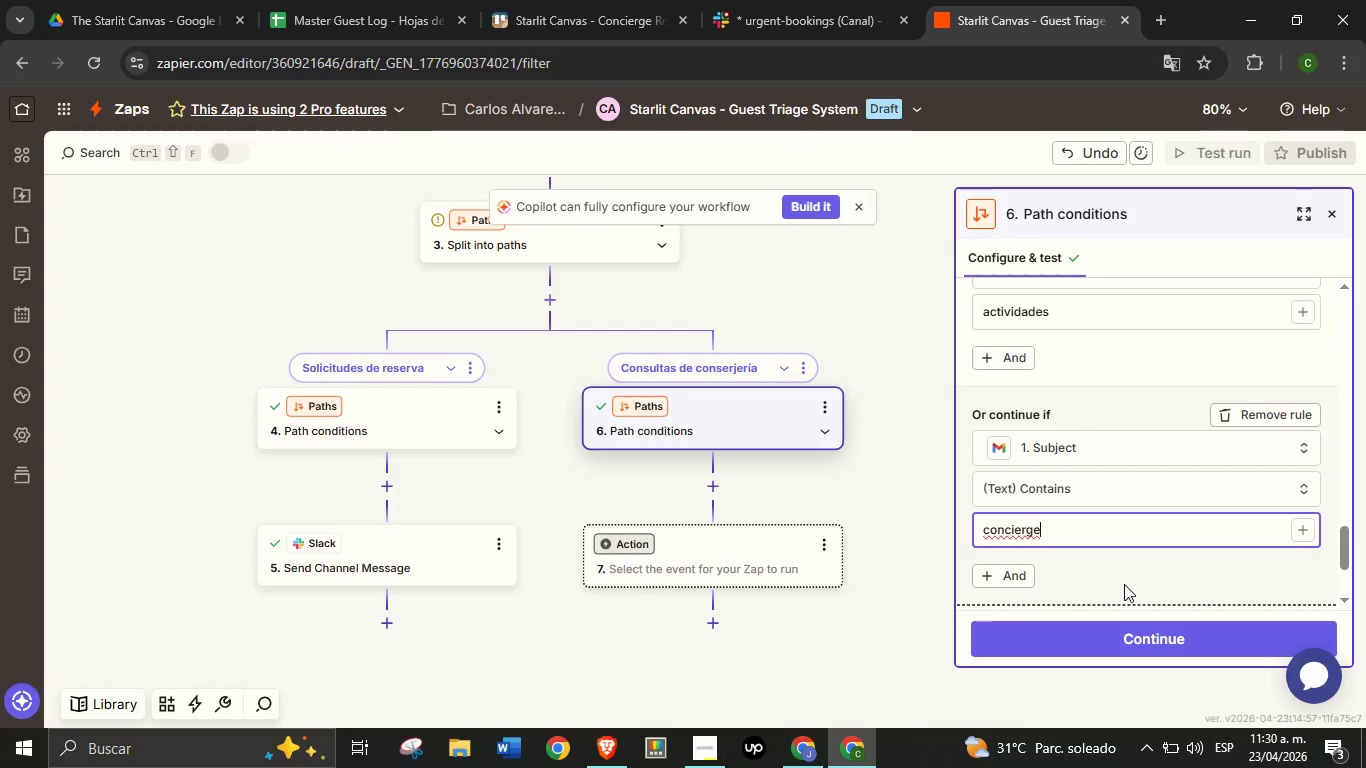 
left_click([1124, 584])
 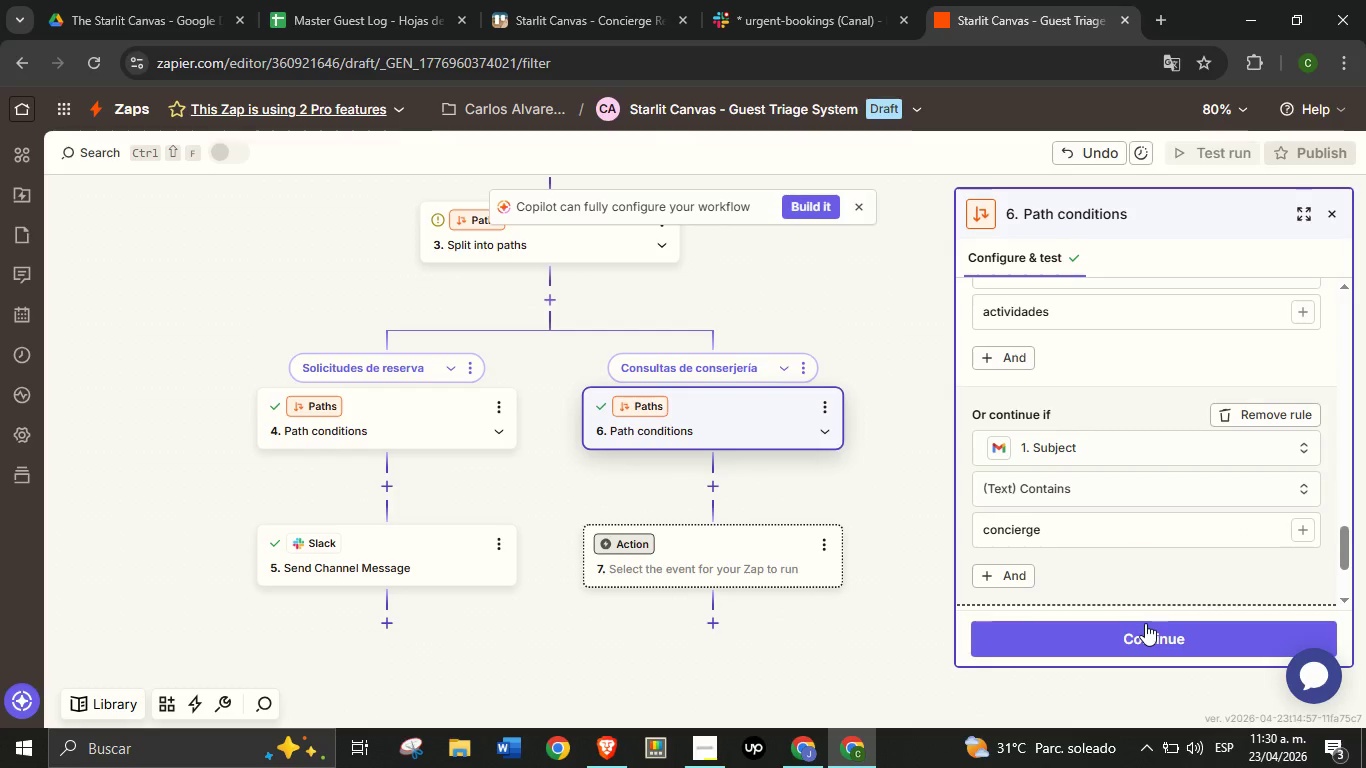 
left_click([1145, 623])
 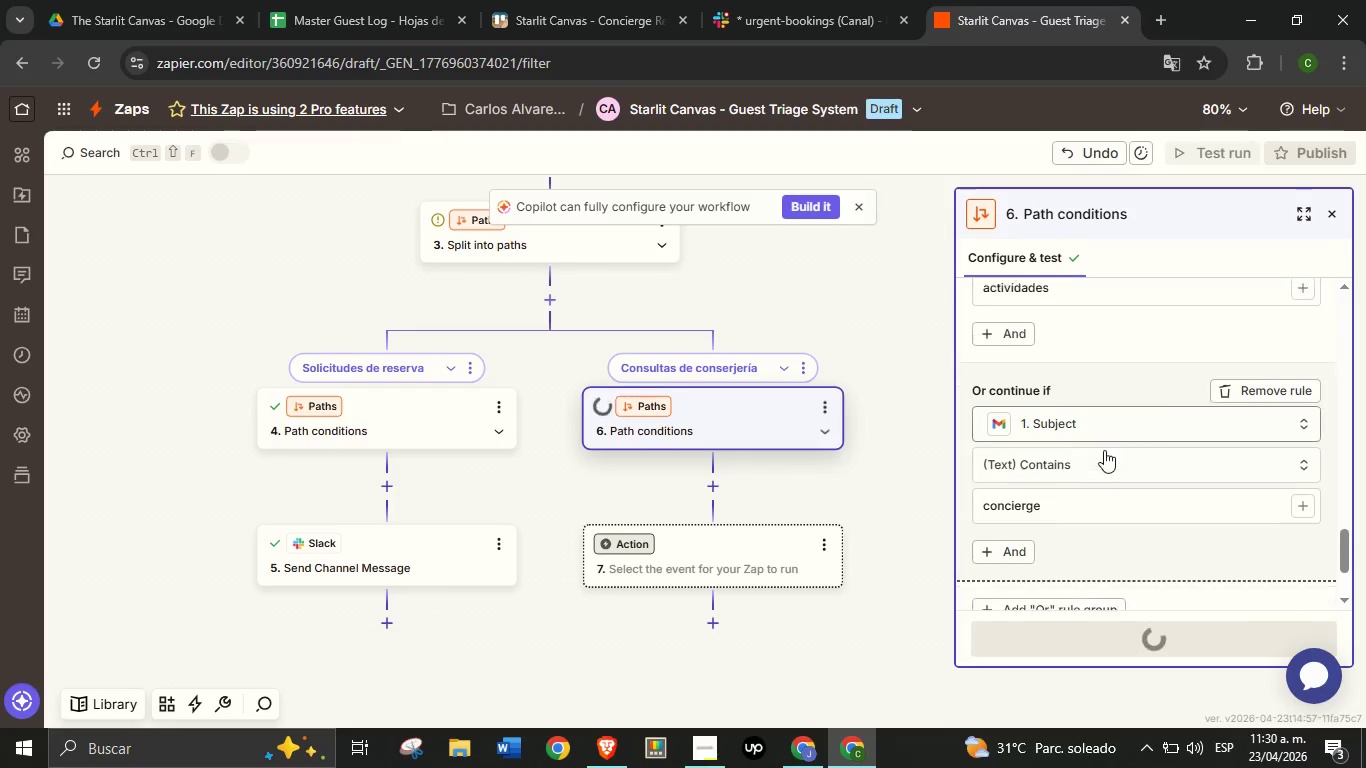 
scroll: coordinate [1111, 456], scroll_direction: down, amount: 11.0
 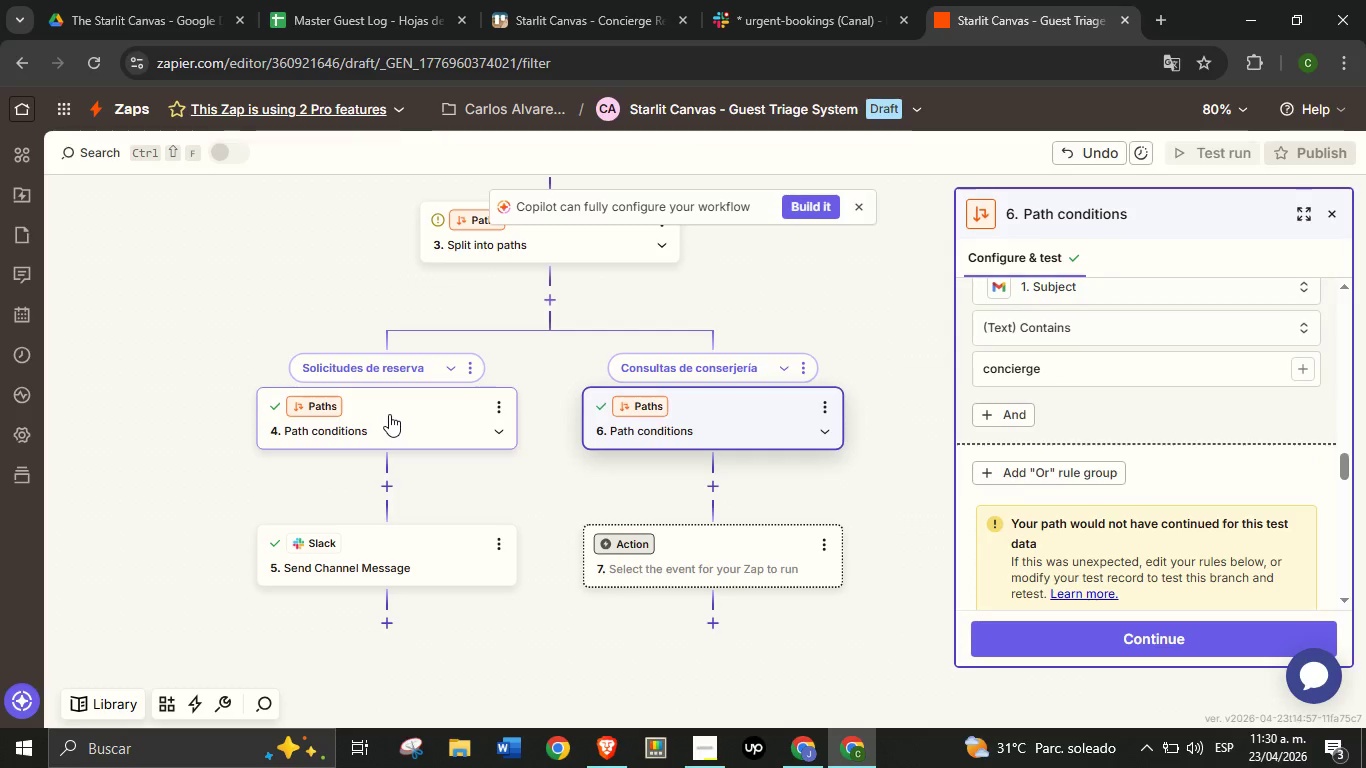 
left_click([388, 413])
 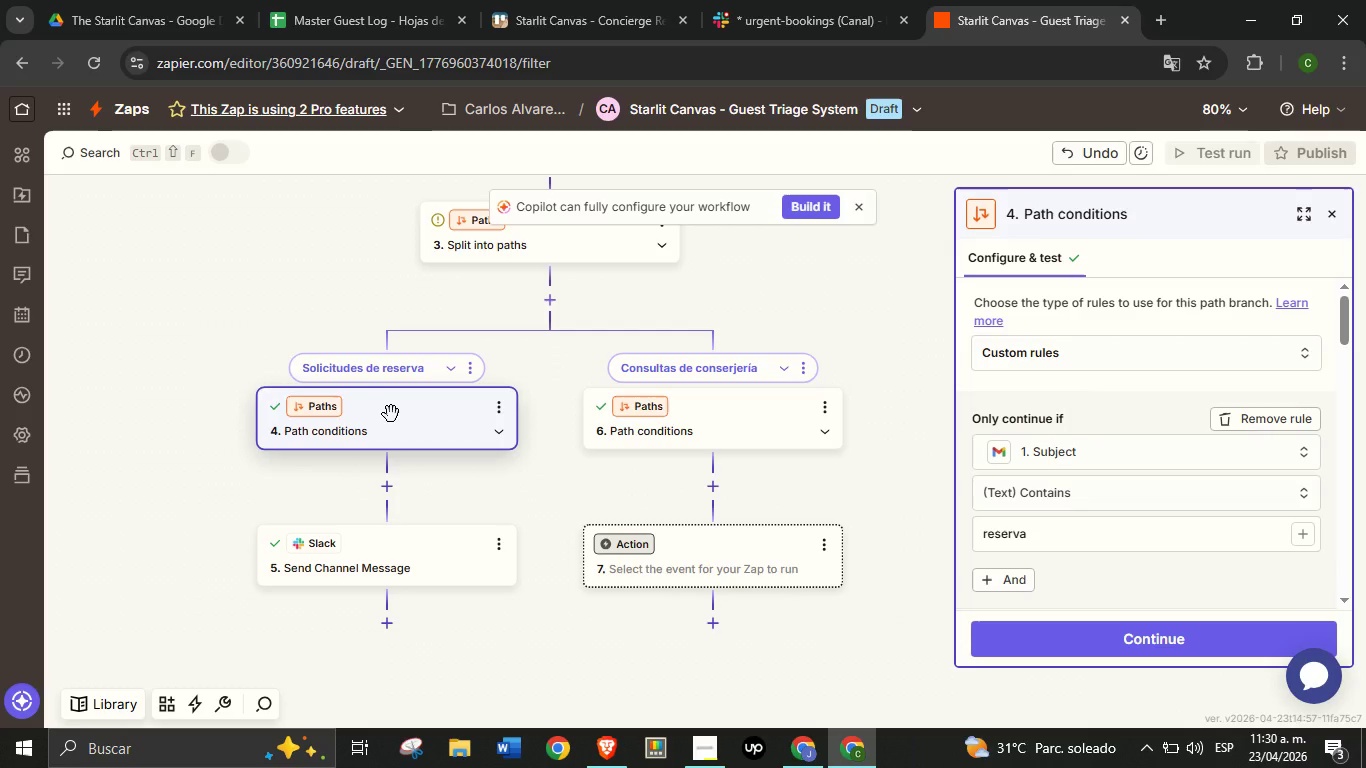 
wait(15.8)
 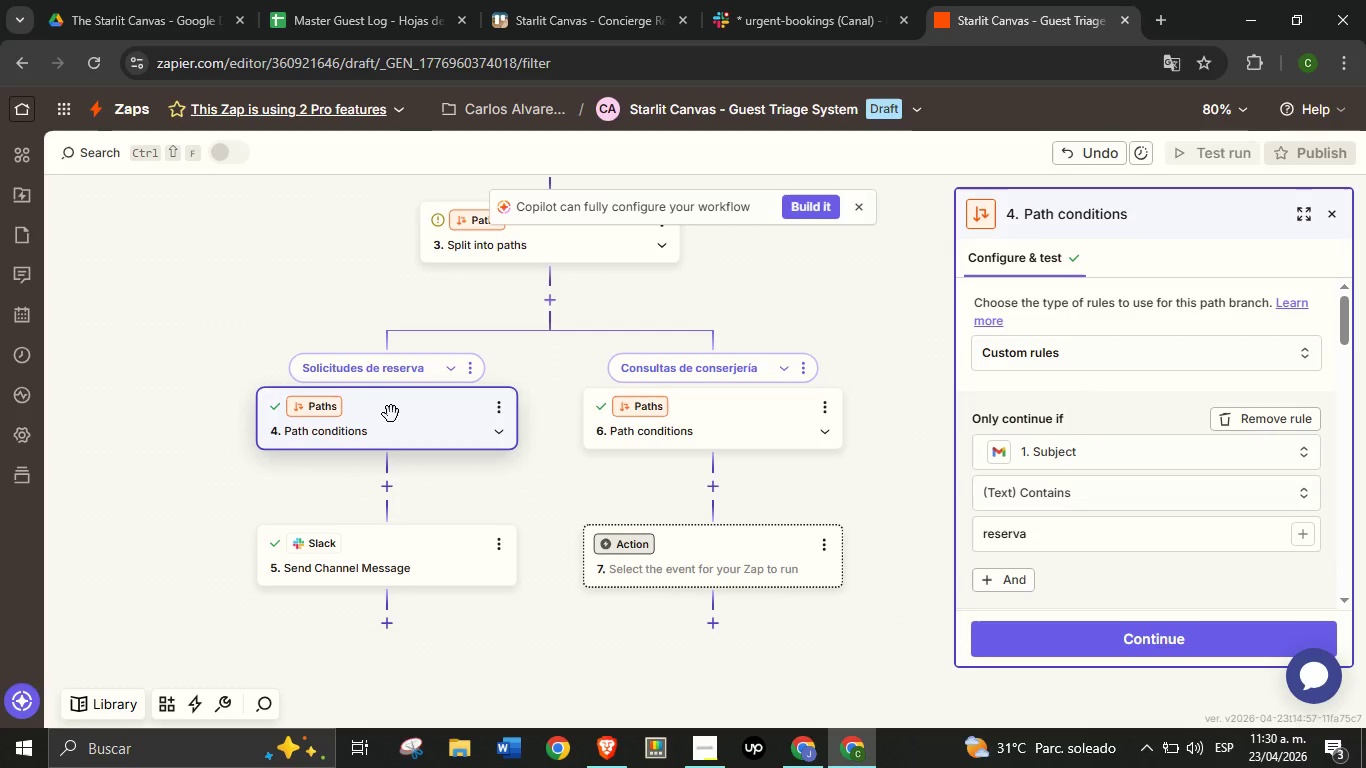 
scroll: coordinate [1089, 454], scroll_direction: down, amount: 4.0
 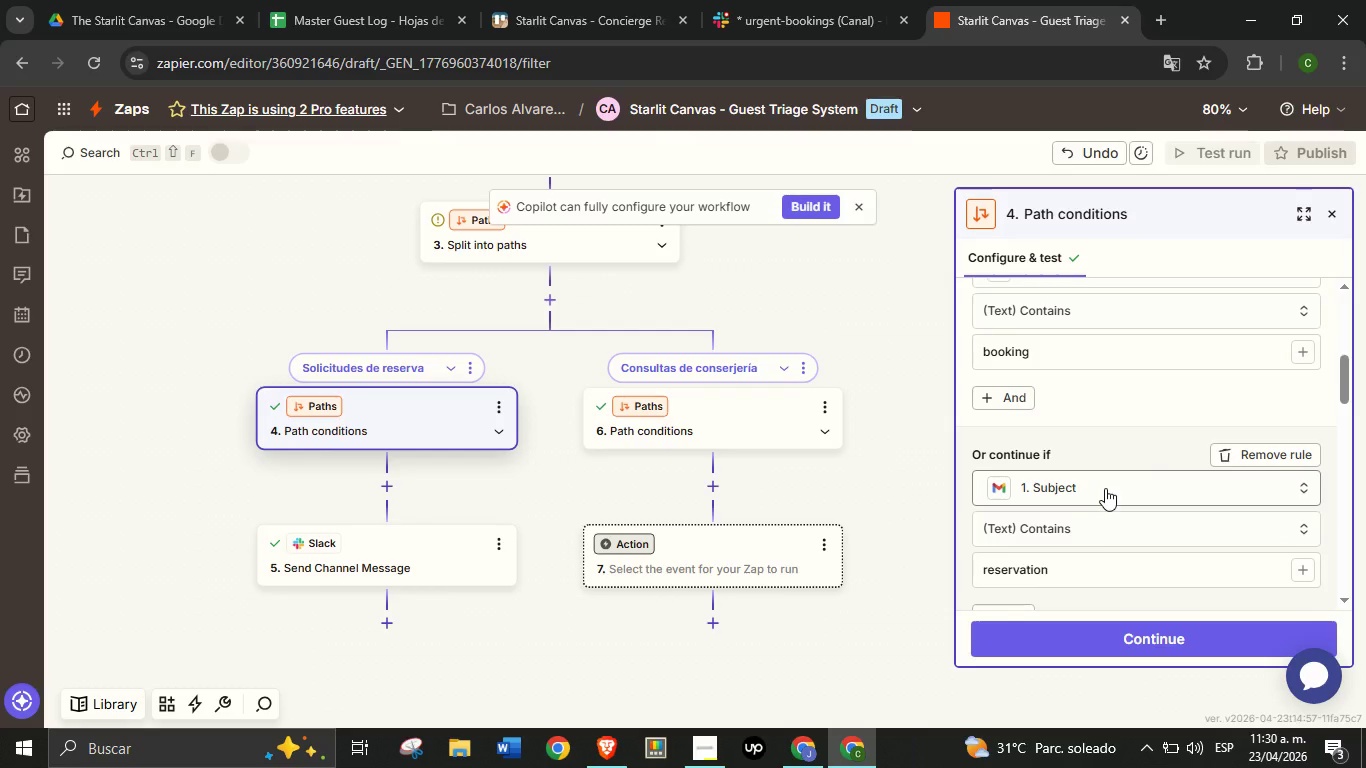 
wait(5.19)
 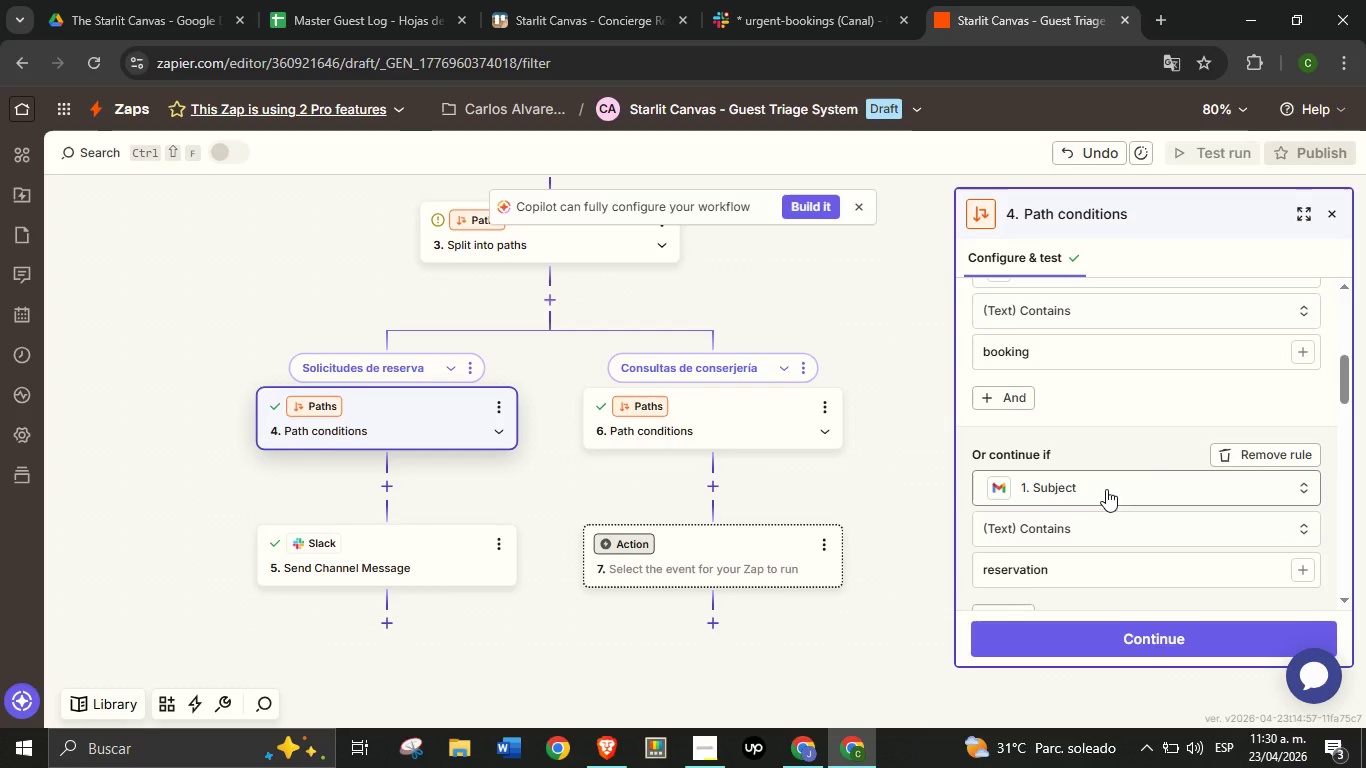 
scroll: coordinate [1104, 486], scroll_direction: up, amount: 10.0
 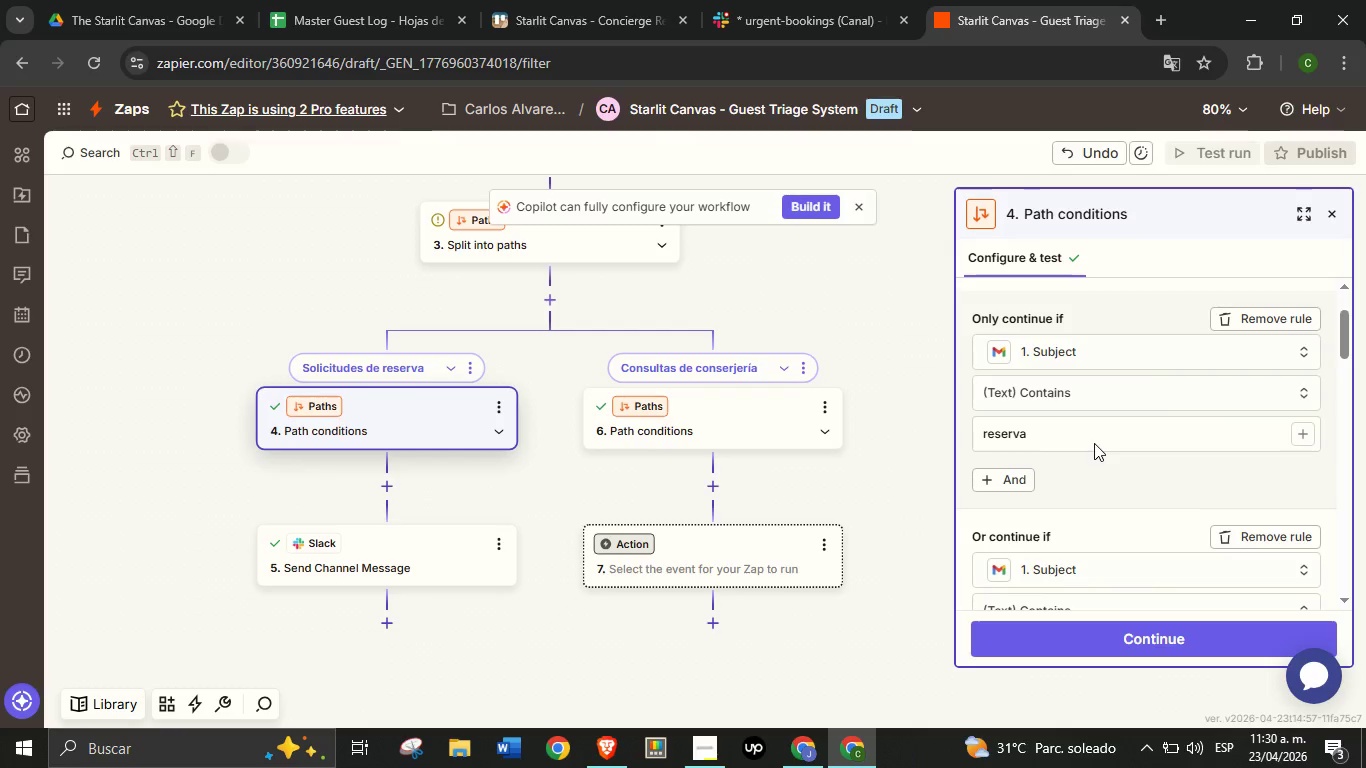 
scroll: coordinate [1071, 388], scroll_direction: down, amount: 5.0
 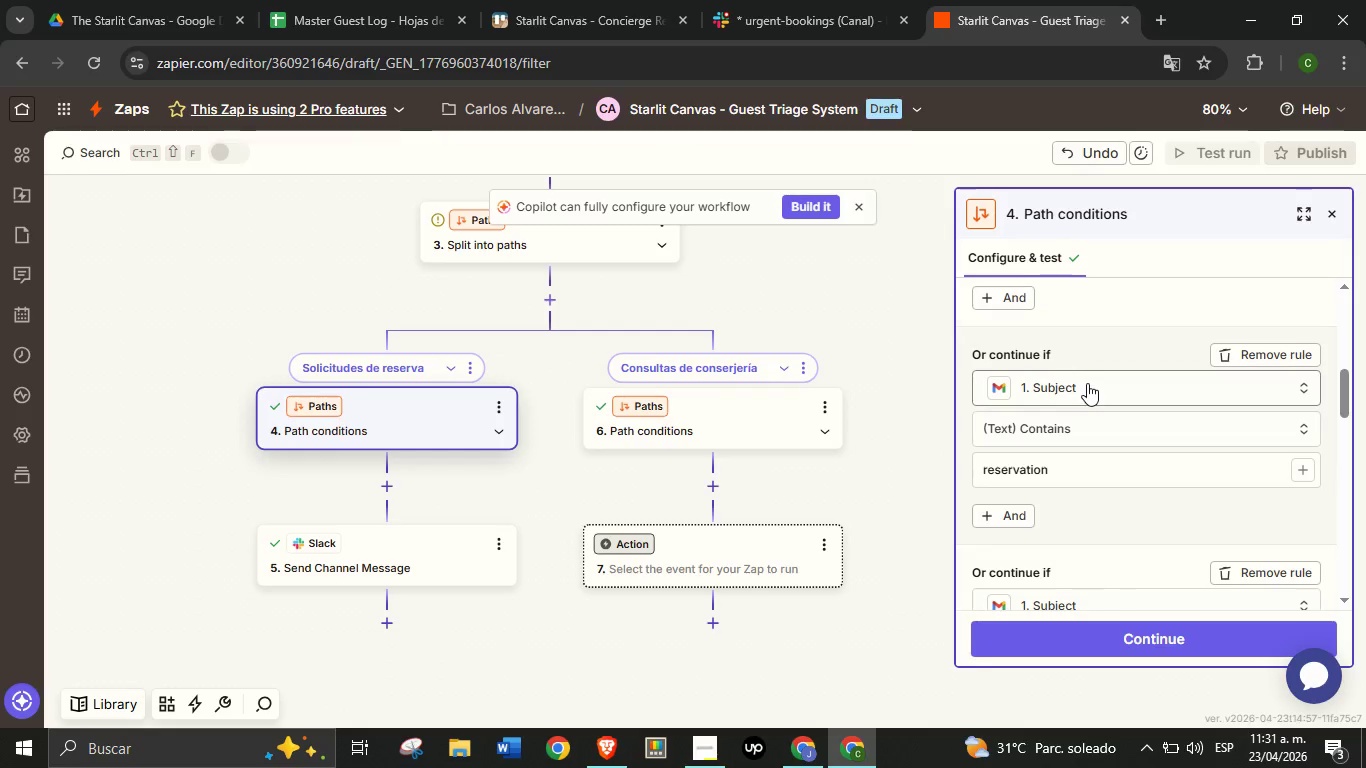 
left_click([1088, 384])
 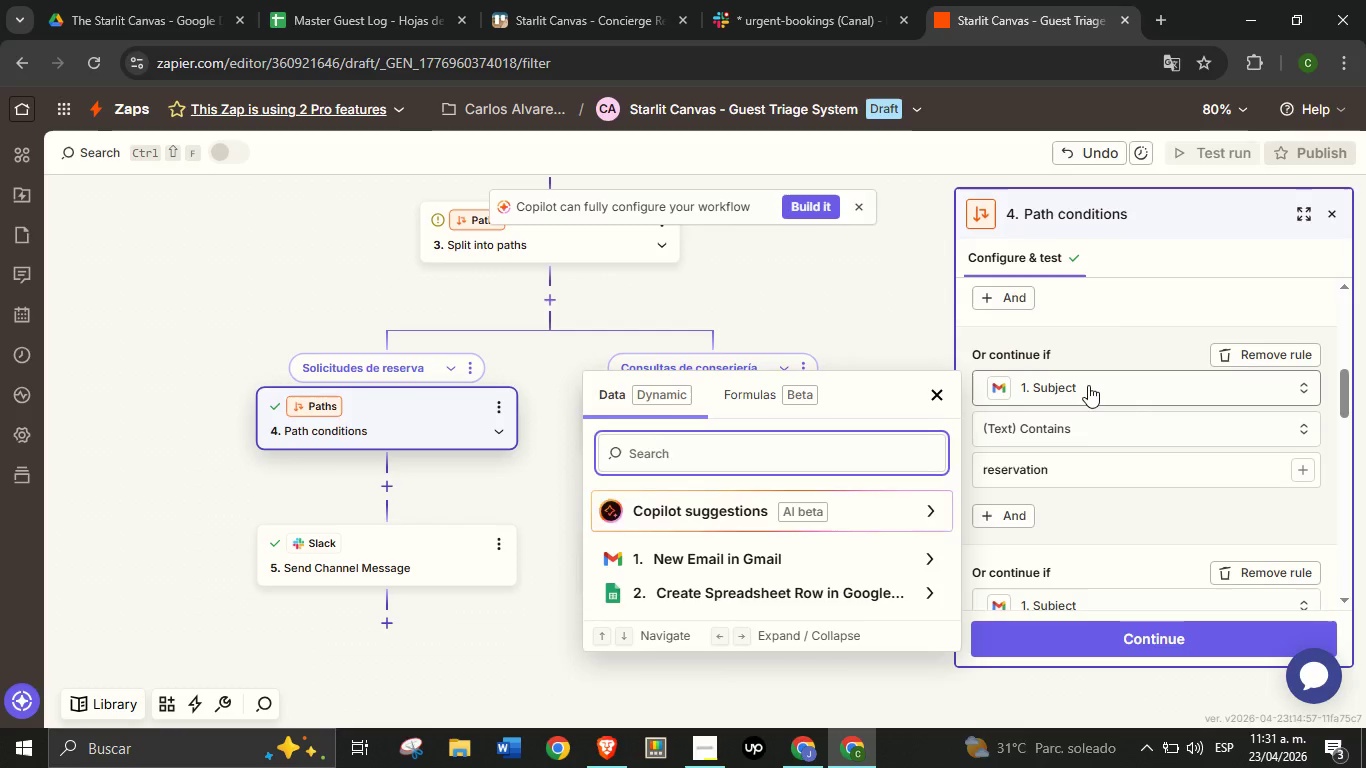 
type(body)
 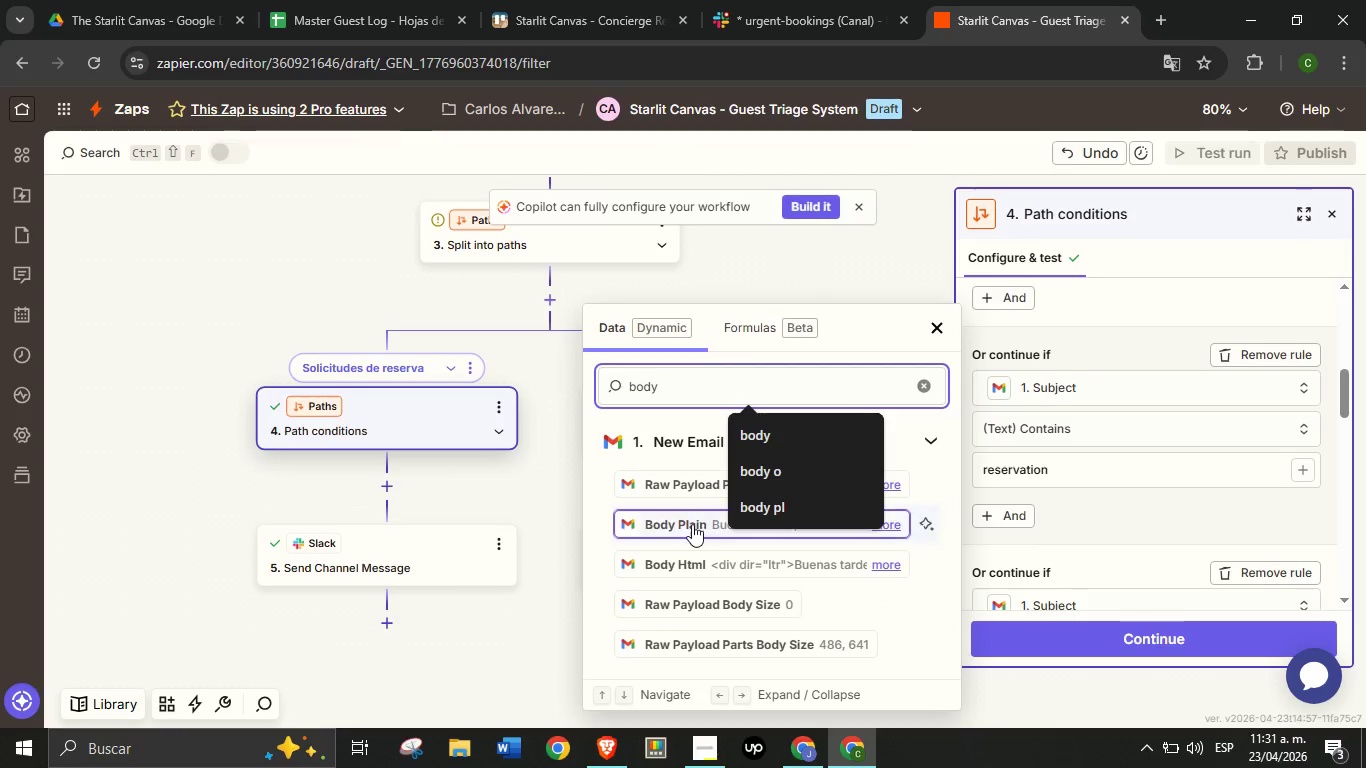 
left_click([690, 524])
 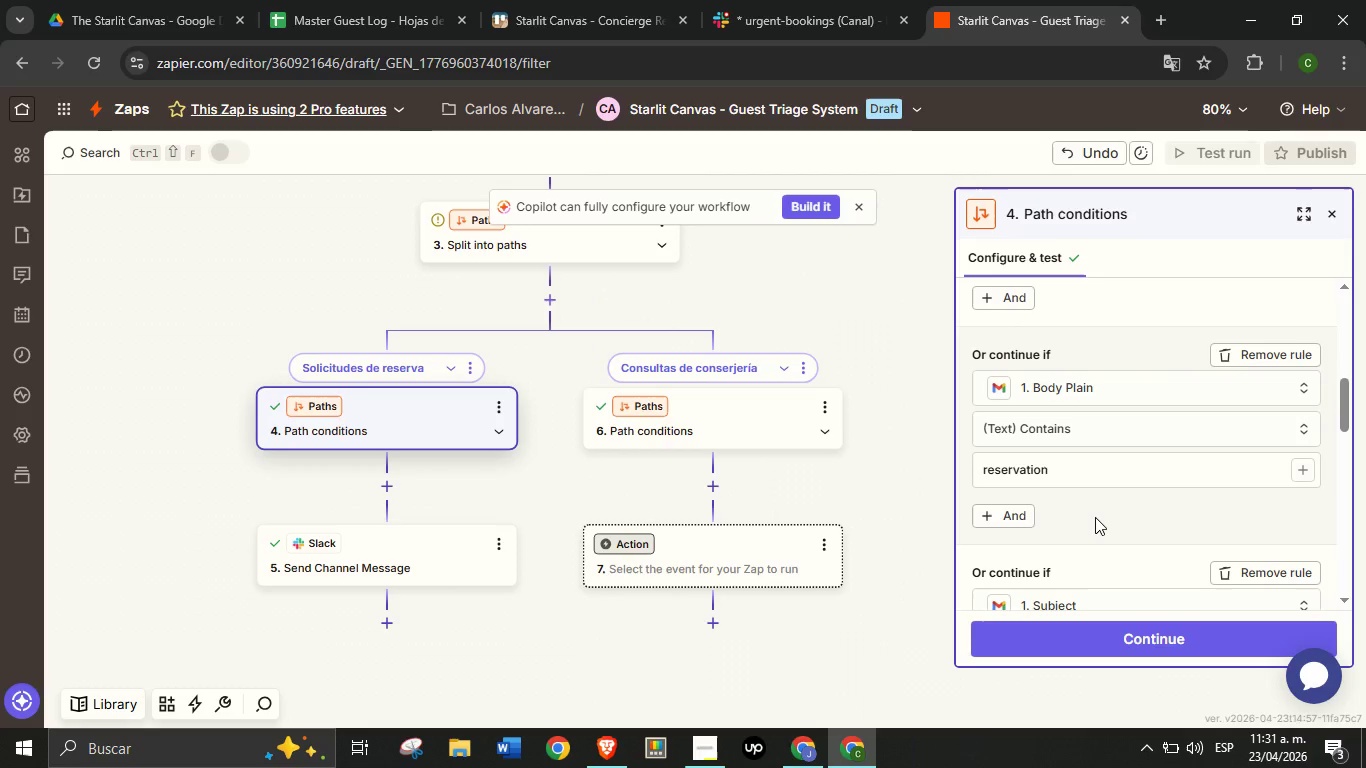 
left_click([1095, 516])
 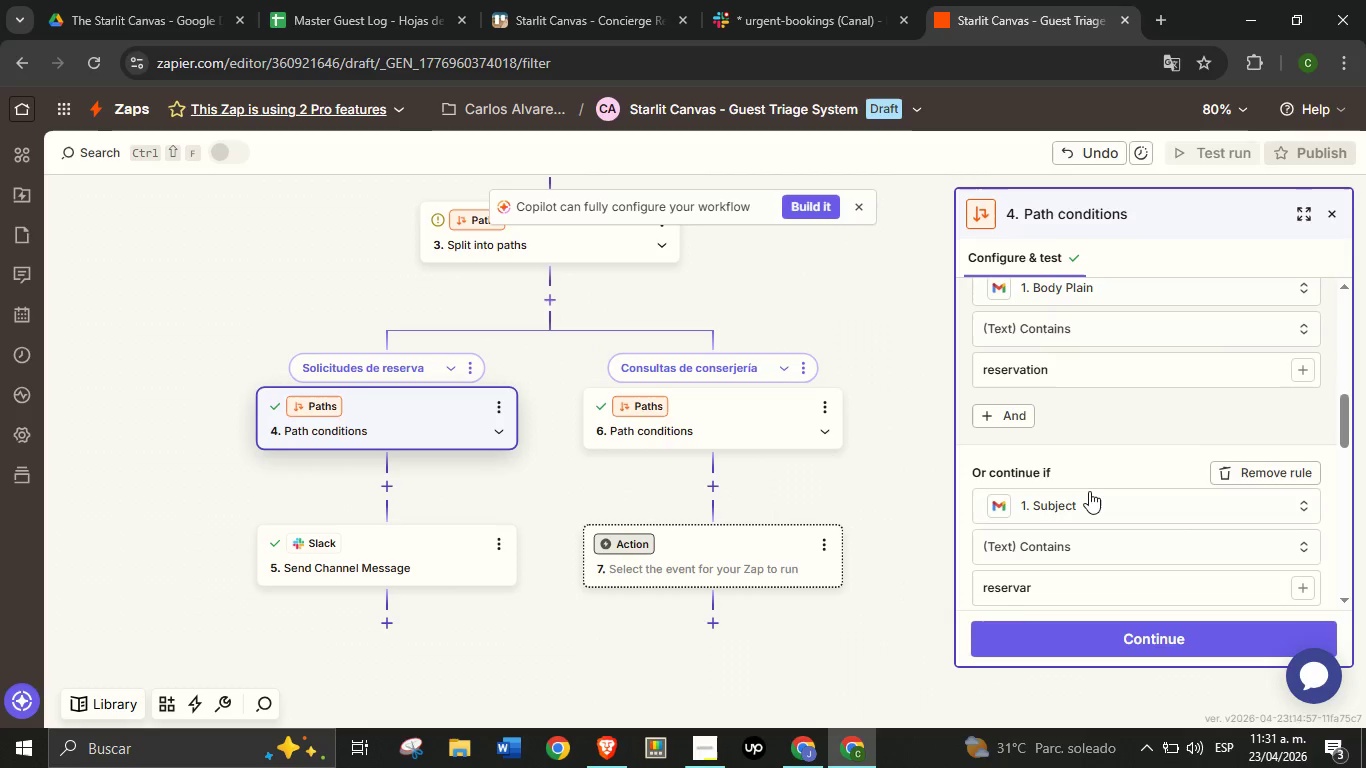 
scroll: coordinate [1090, 492], scroll_direction: down, amount: 1.0
 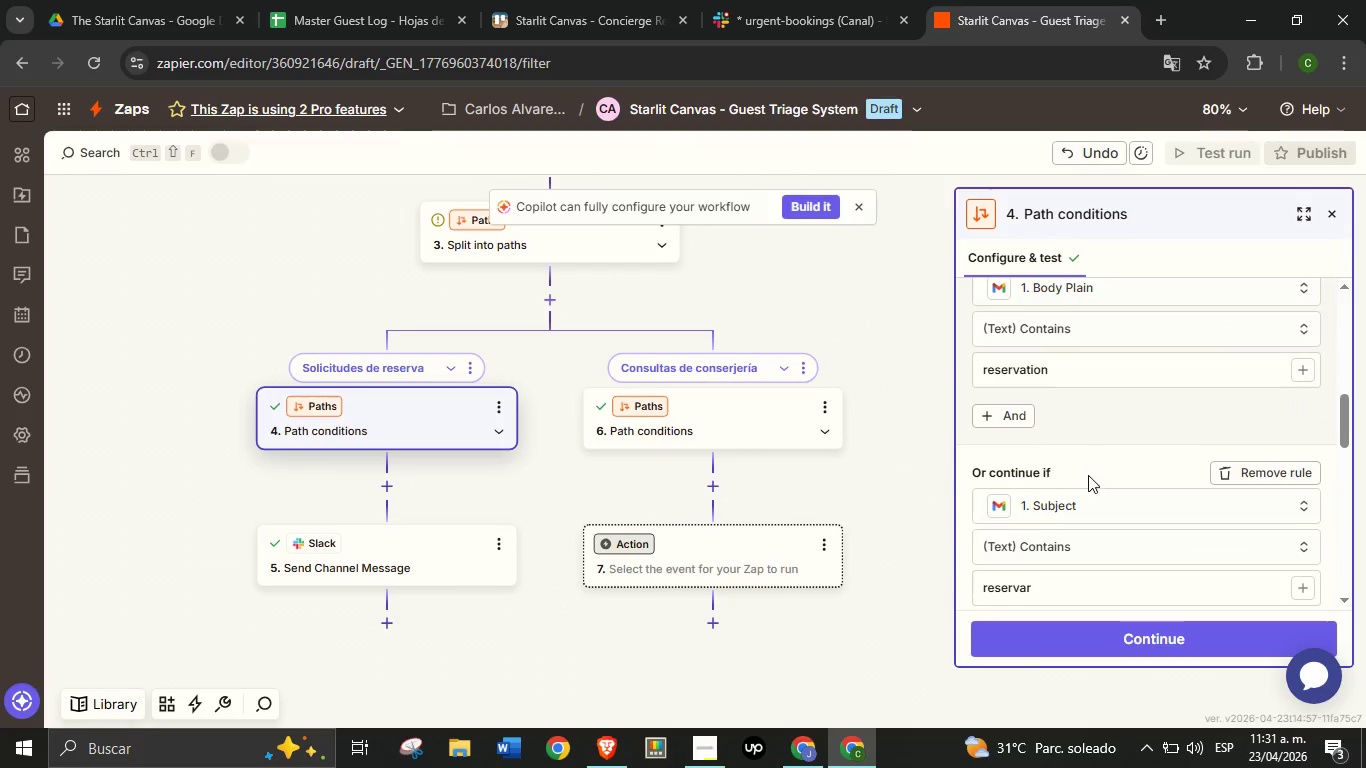 
left_click([1091, 493])
 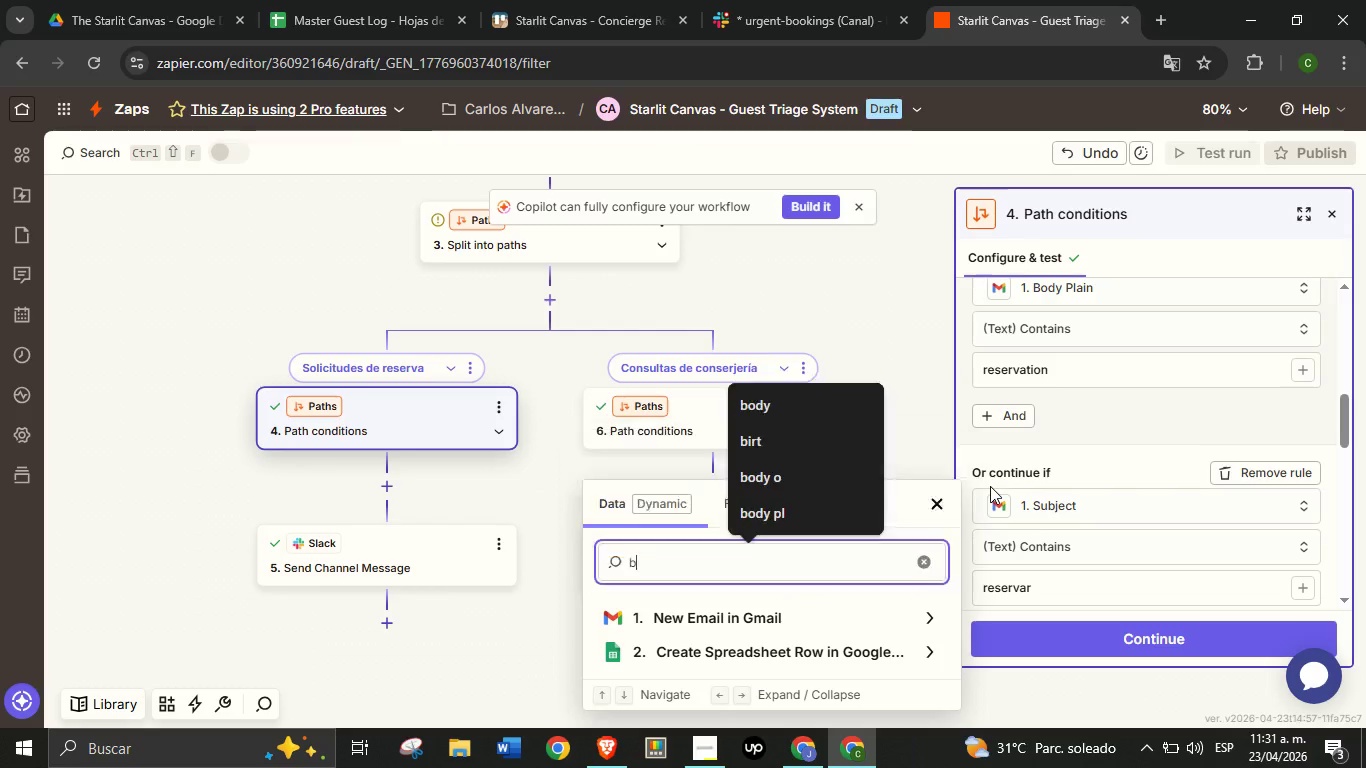 
type(body)
 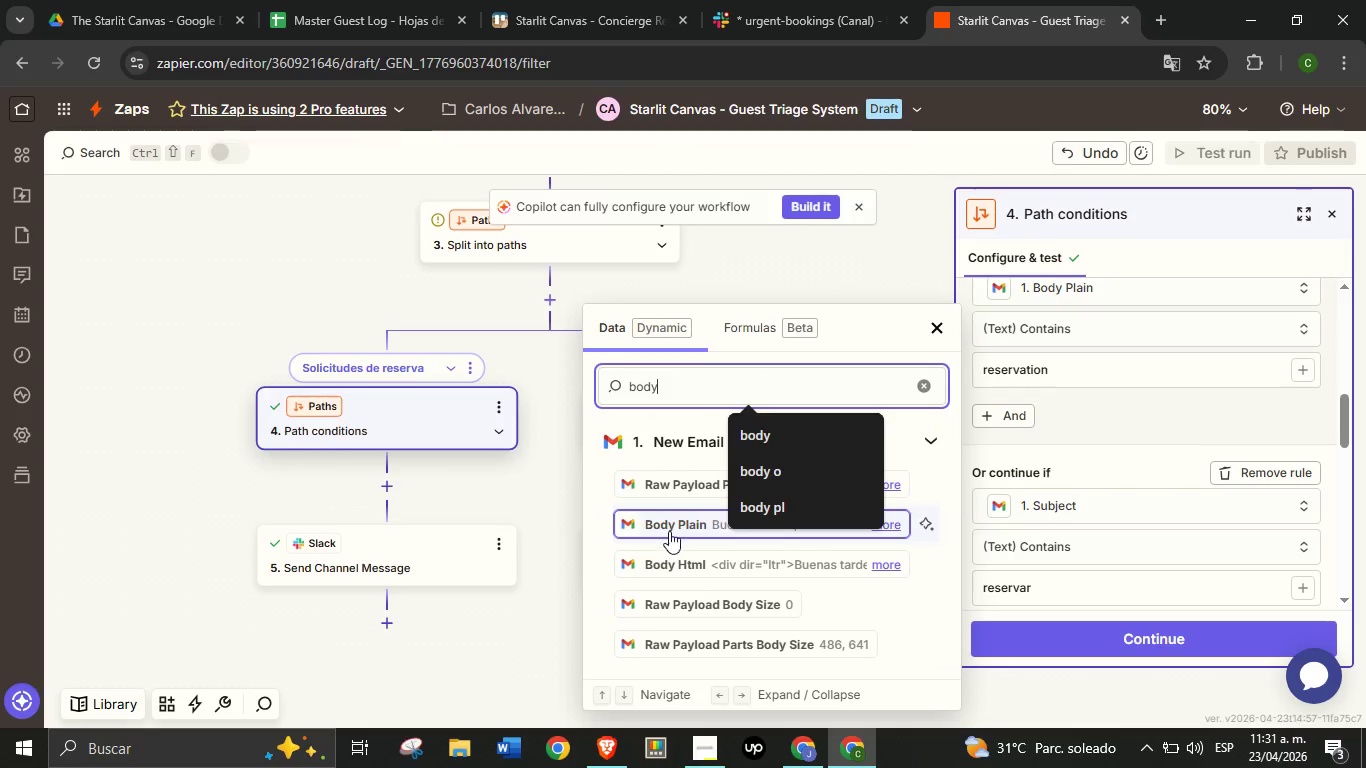 
left_click([669, 531])
 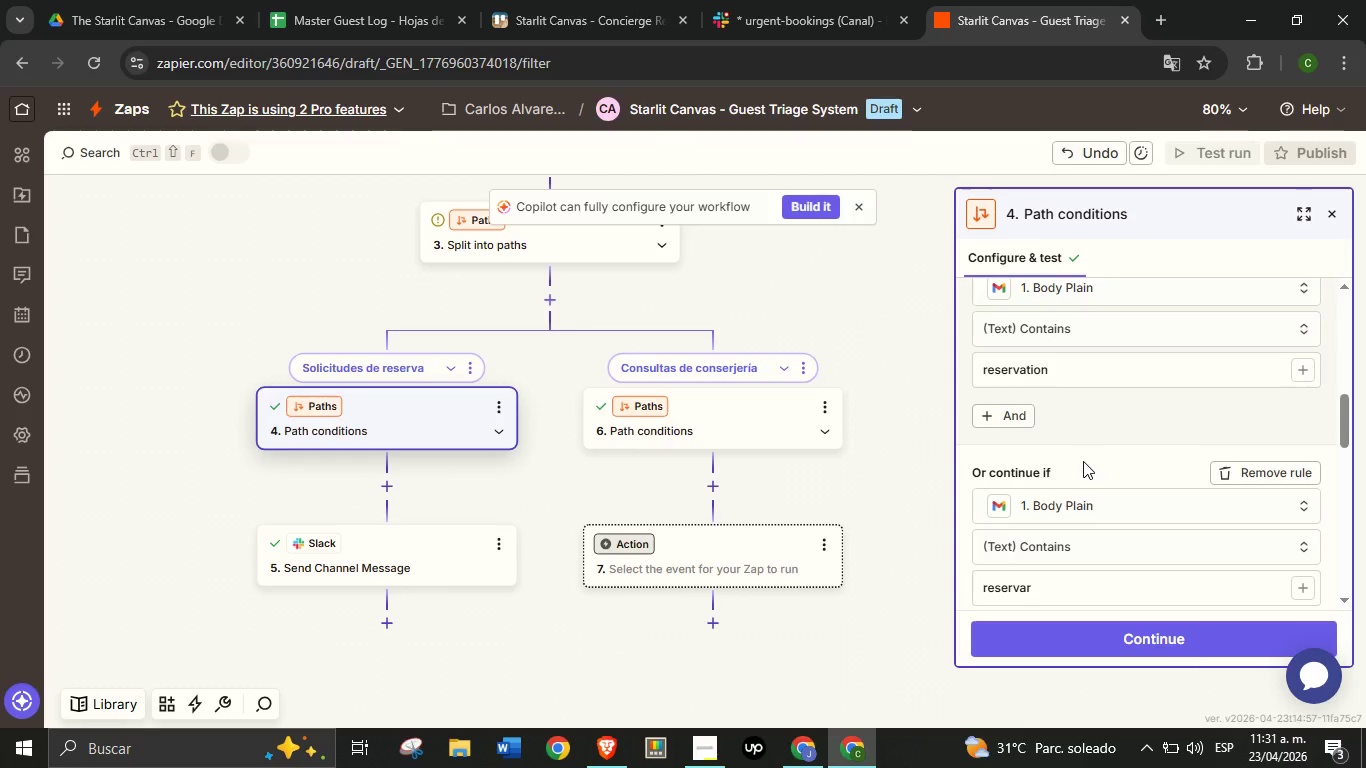 
left_click([1083, 461])
 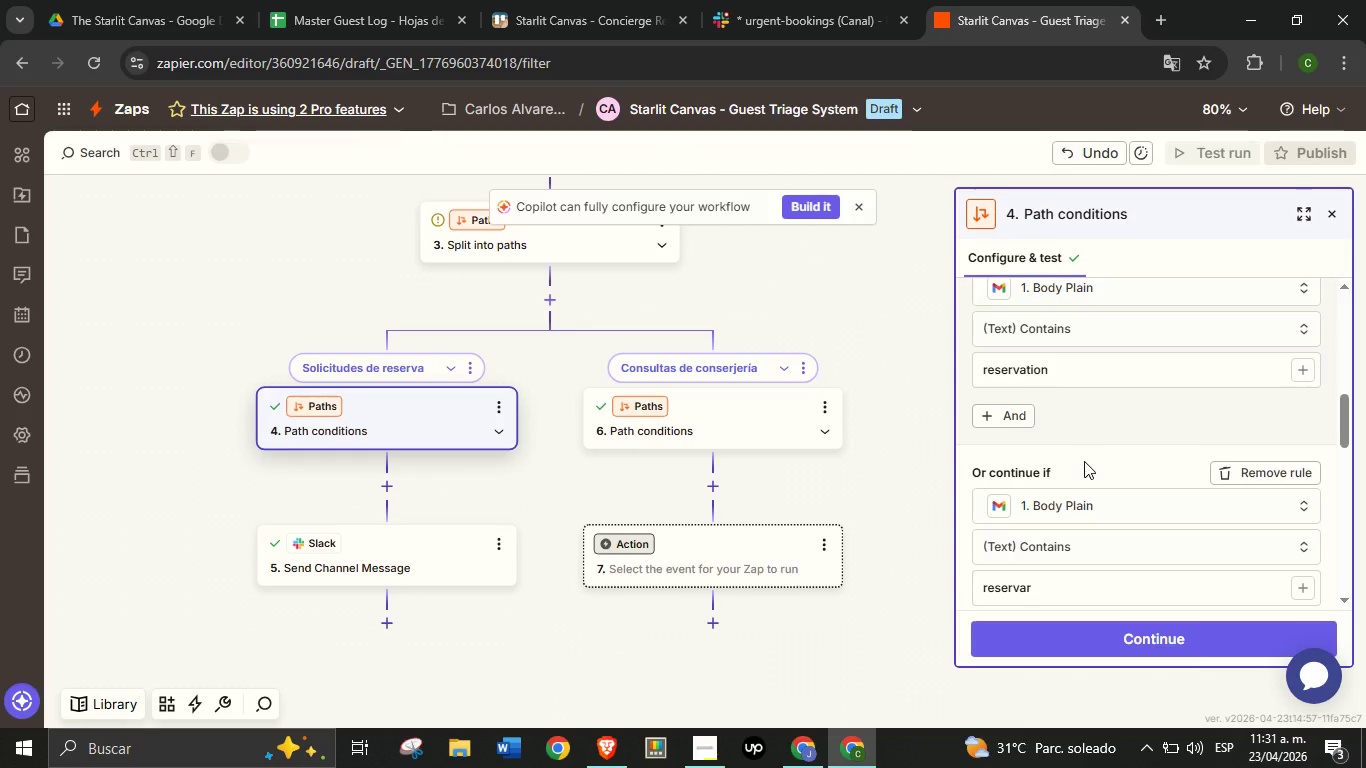 
scroll: coordinate [1084, 461], scroll_direction: down, amount: 3.0
 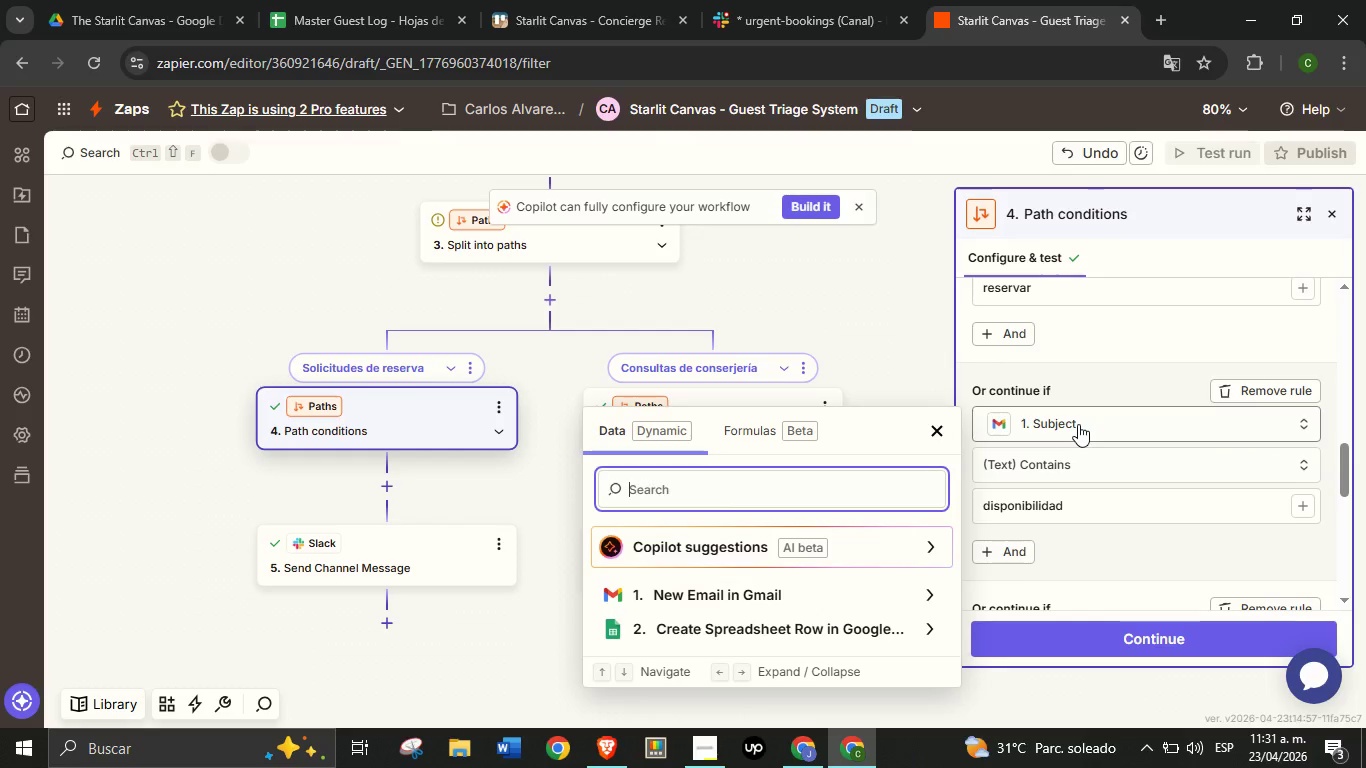 
type(body)
 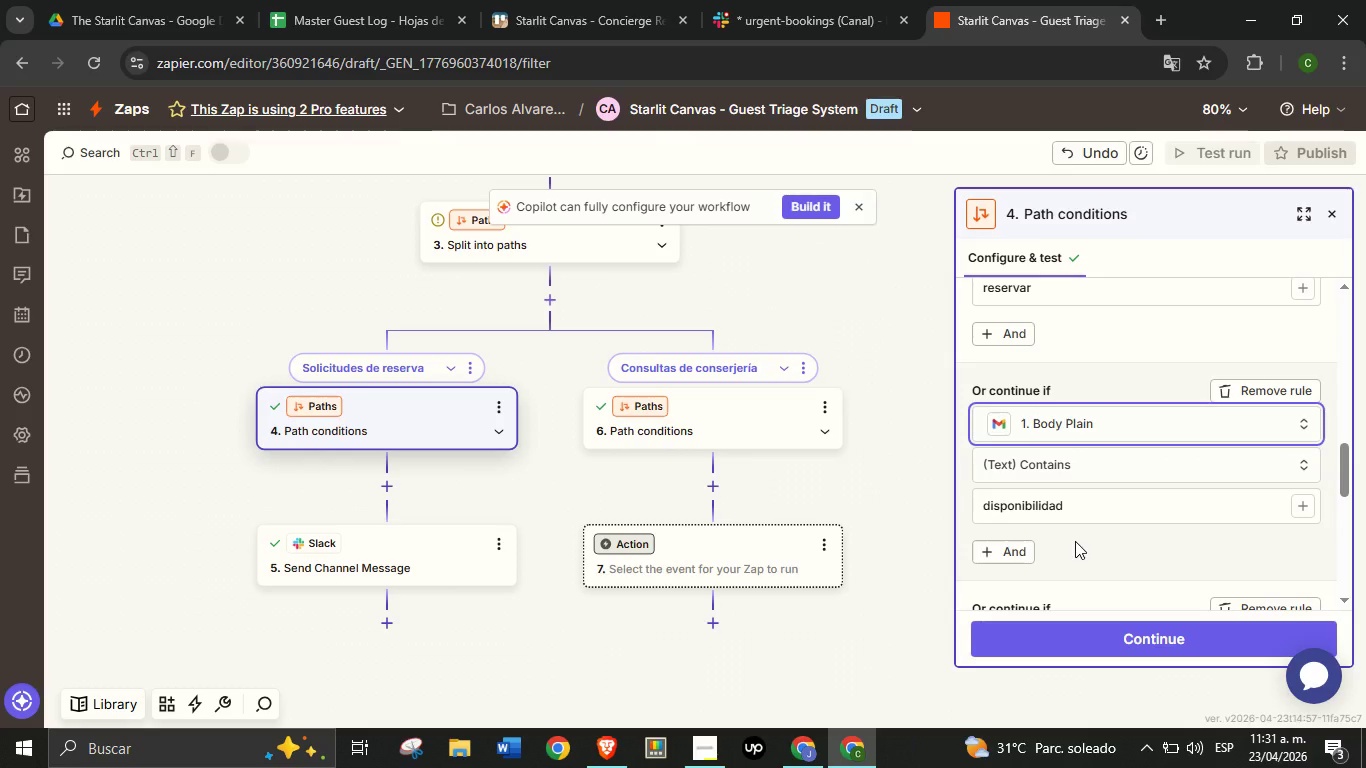 
left_click([1075, 541])
 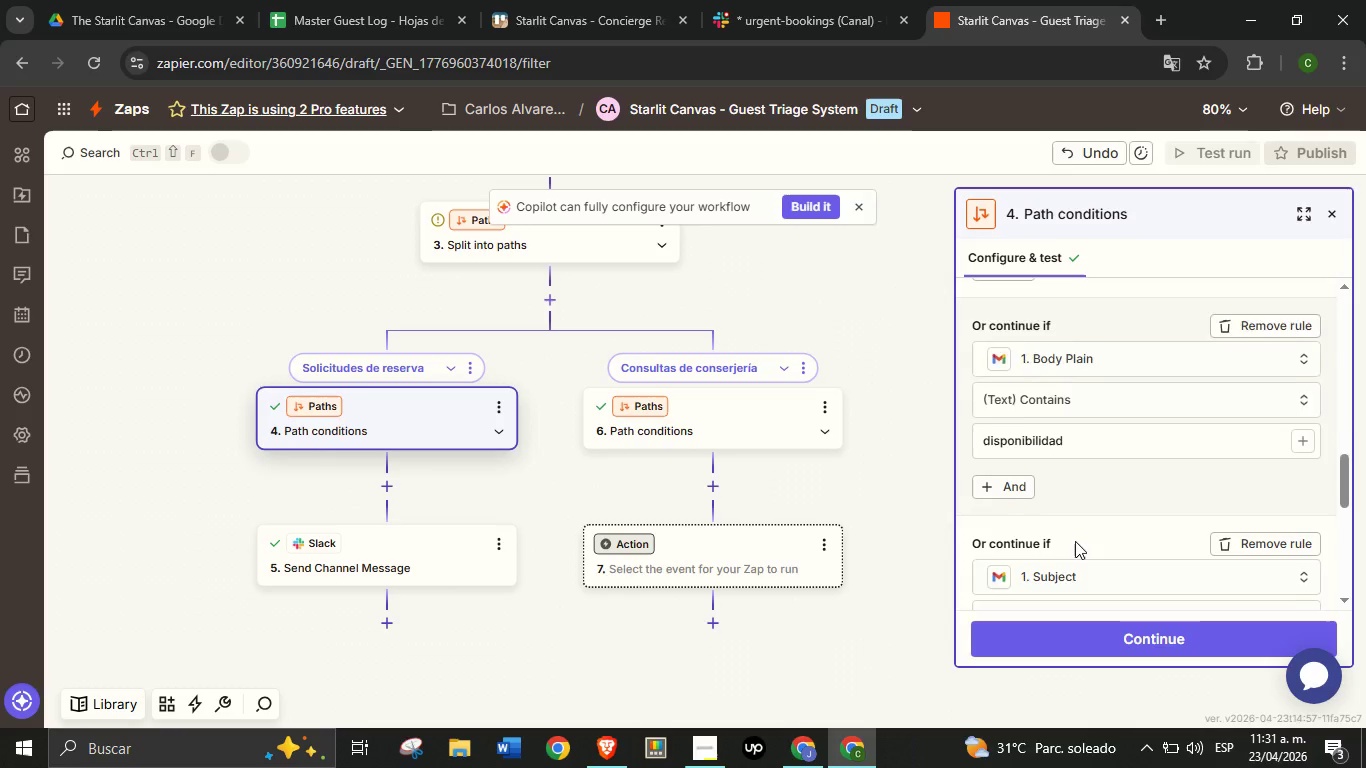 
scroll: coordinate [1075, 505], scroll_direction: down, amount: 2.0
 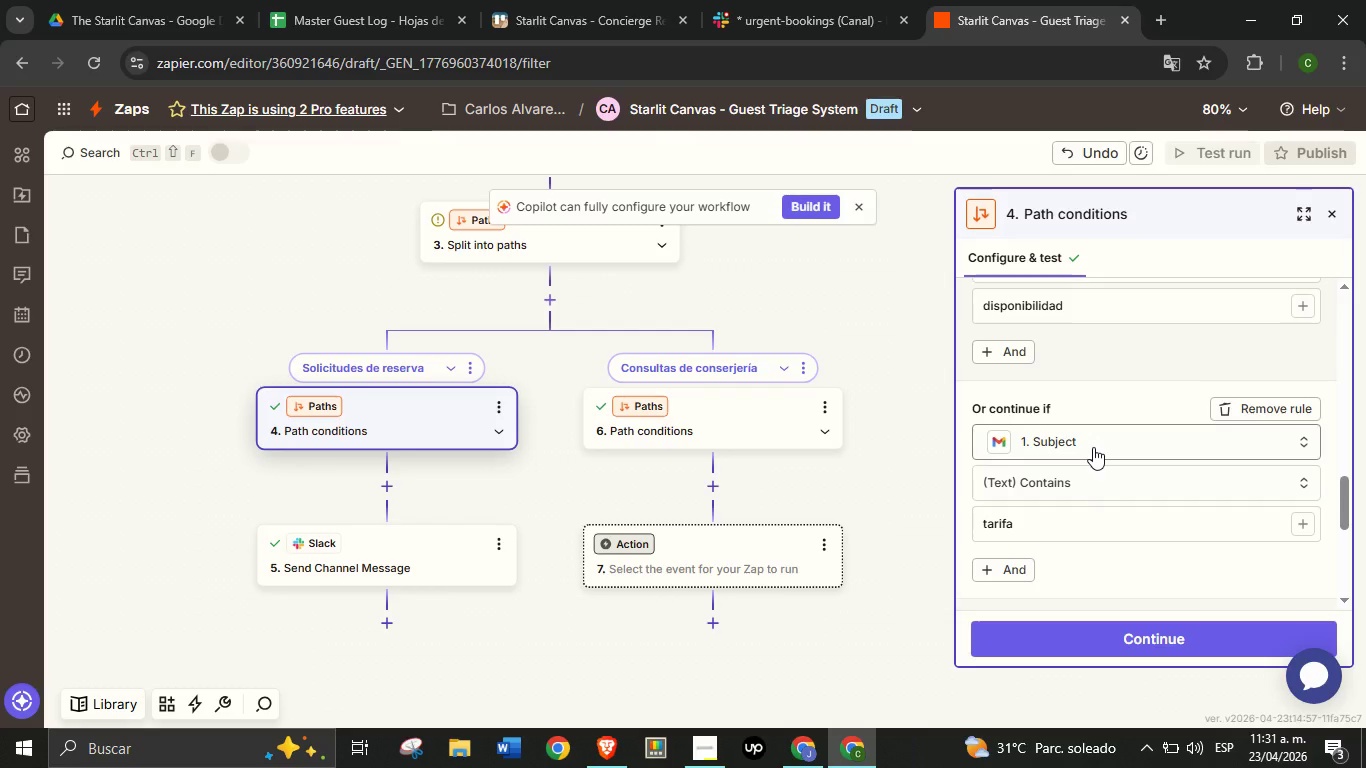 
left_click([1093, 447])
 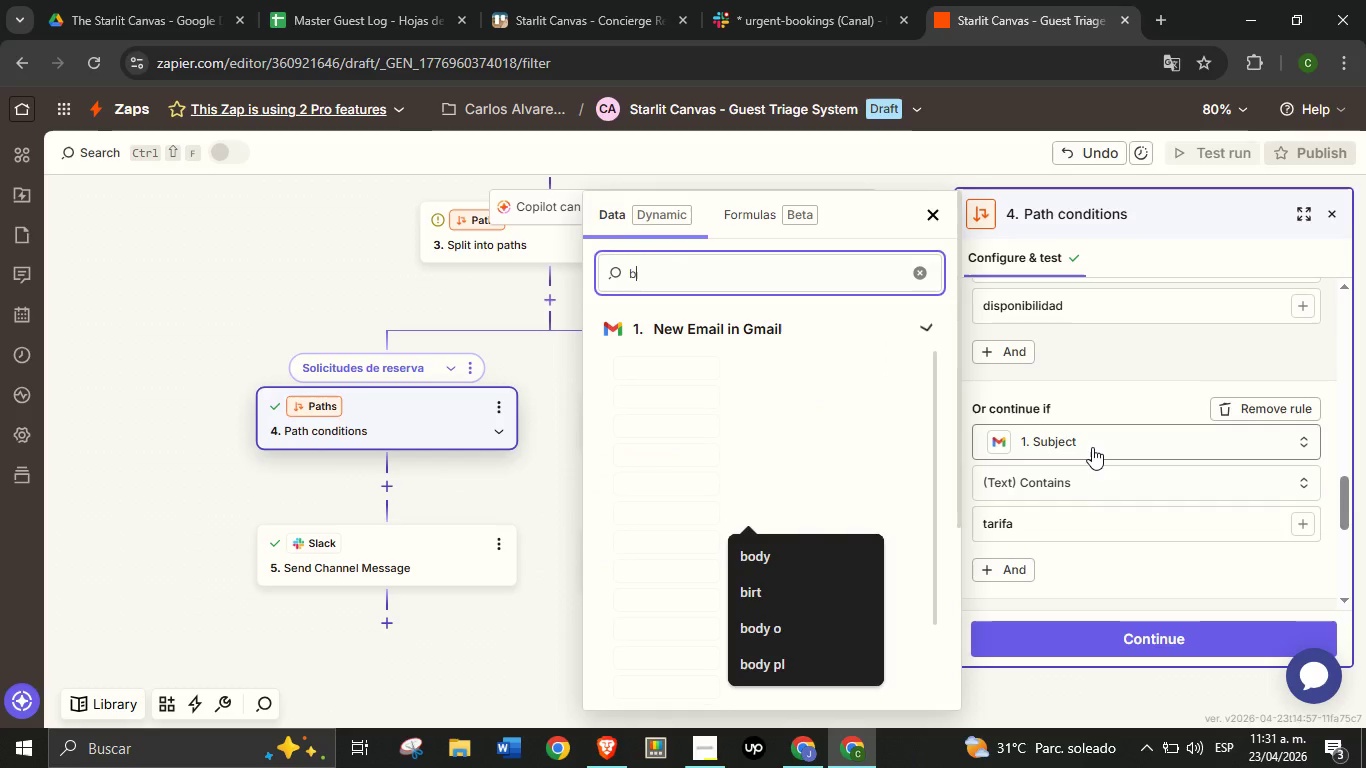 
type(body)
 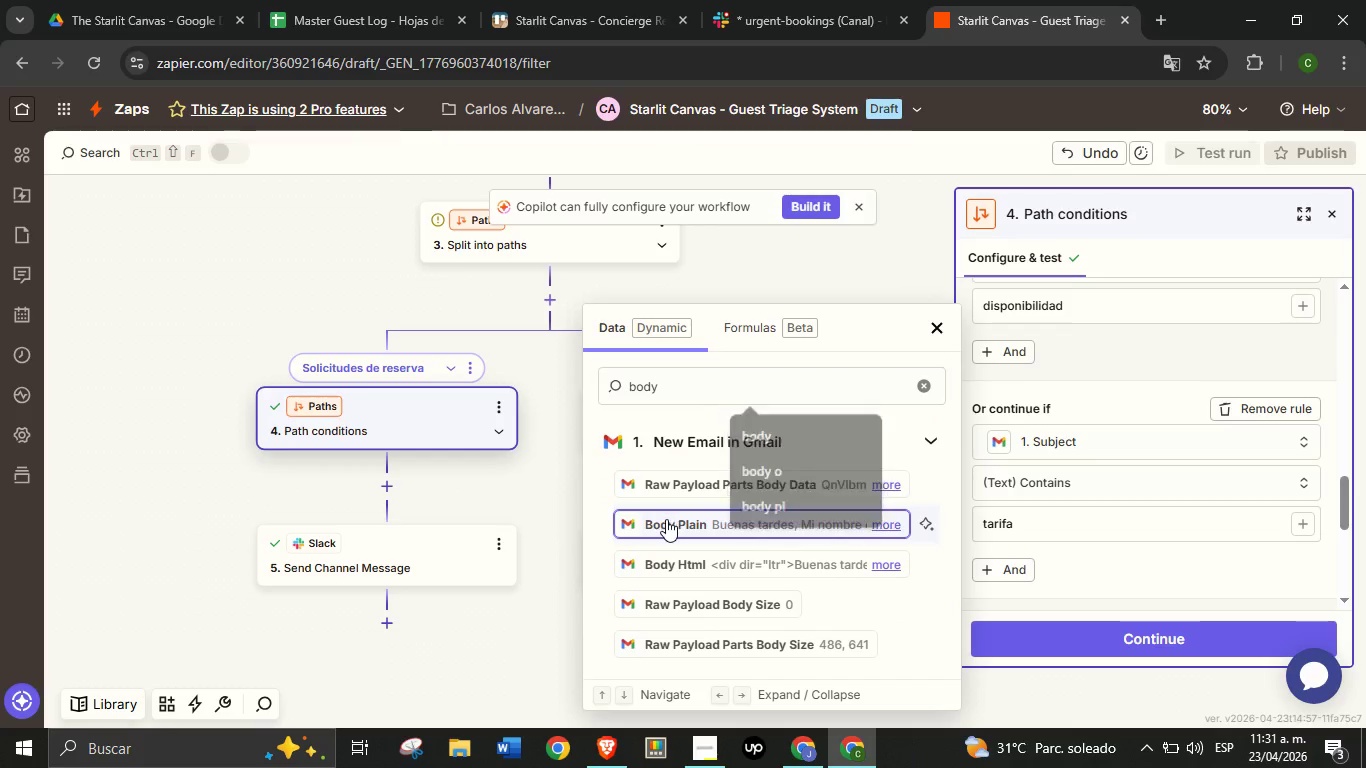 
left_click([667, 518])
 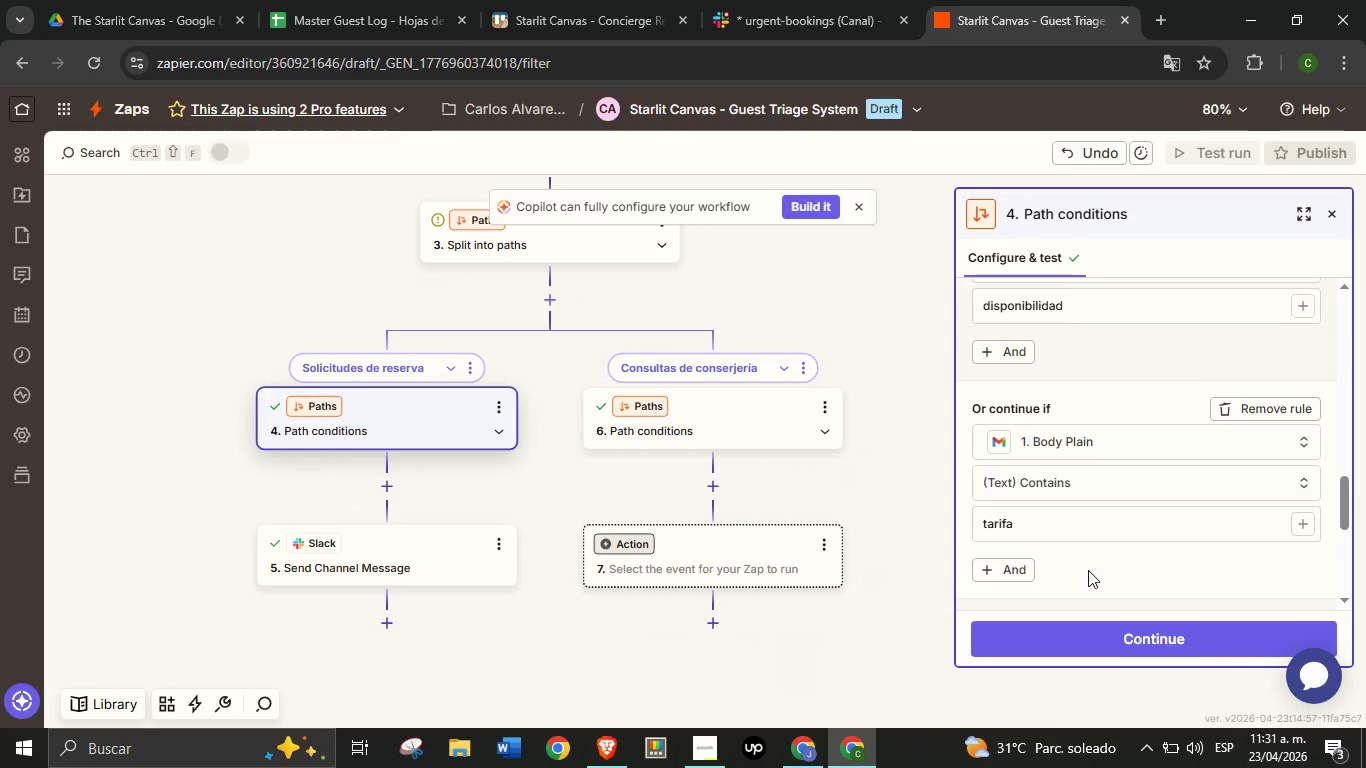 
left_click([1088, 570])
 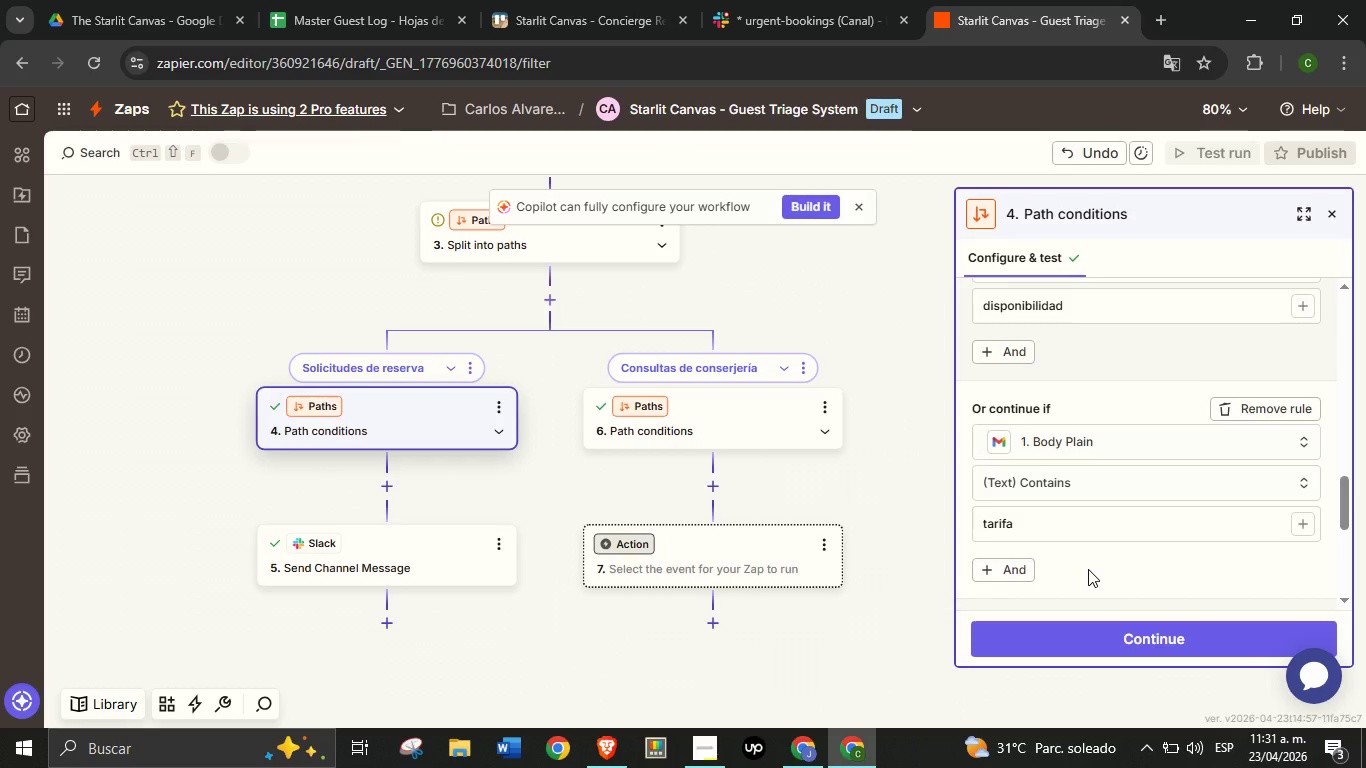 
wait(5.06)
 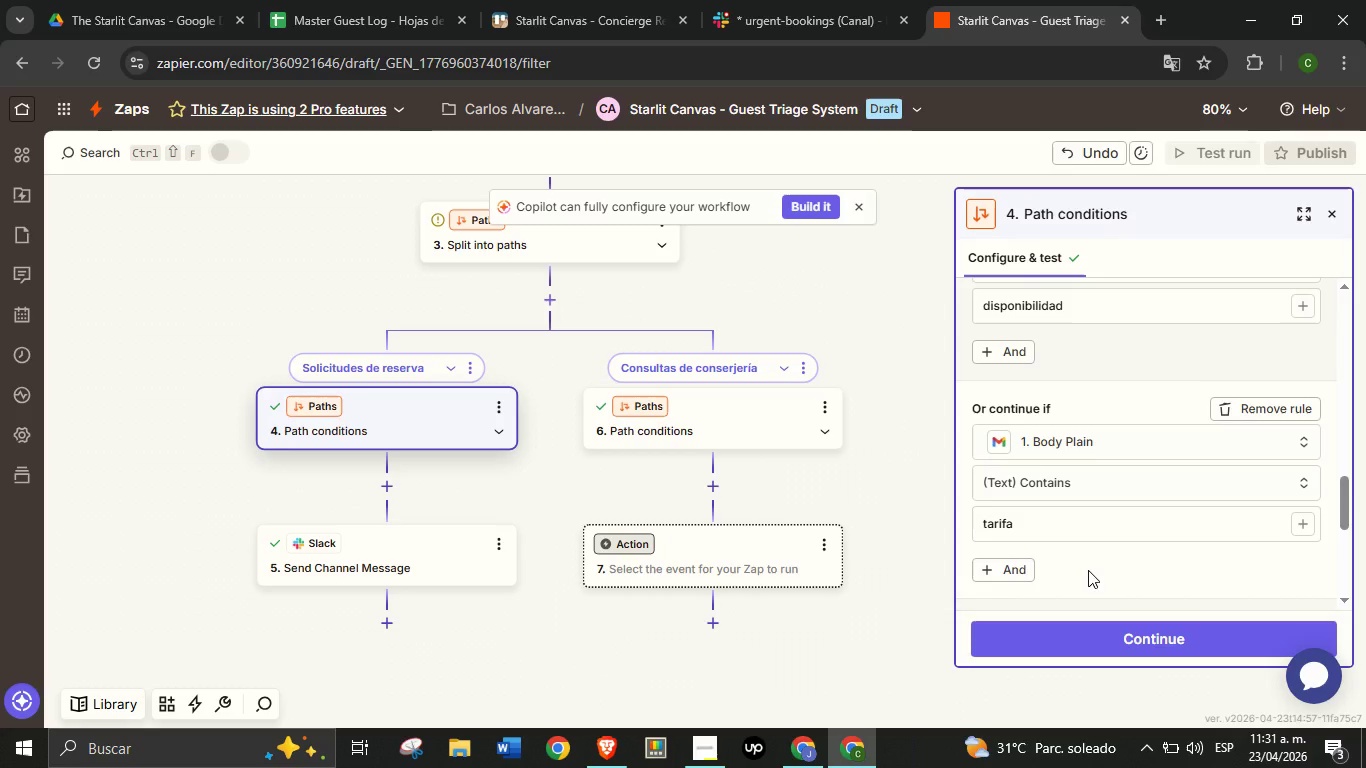 
scroll: coordinate [1088, 564], scroll_direction: down, amount: 2.0
 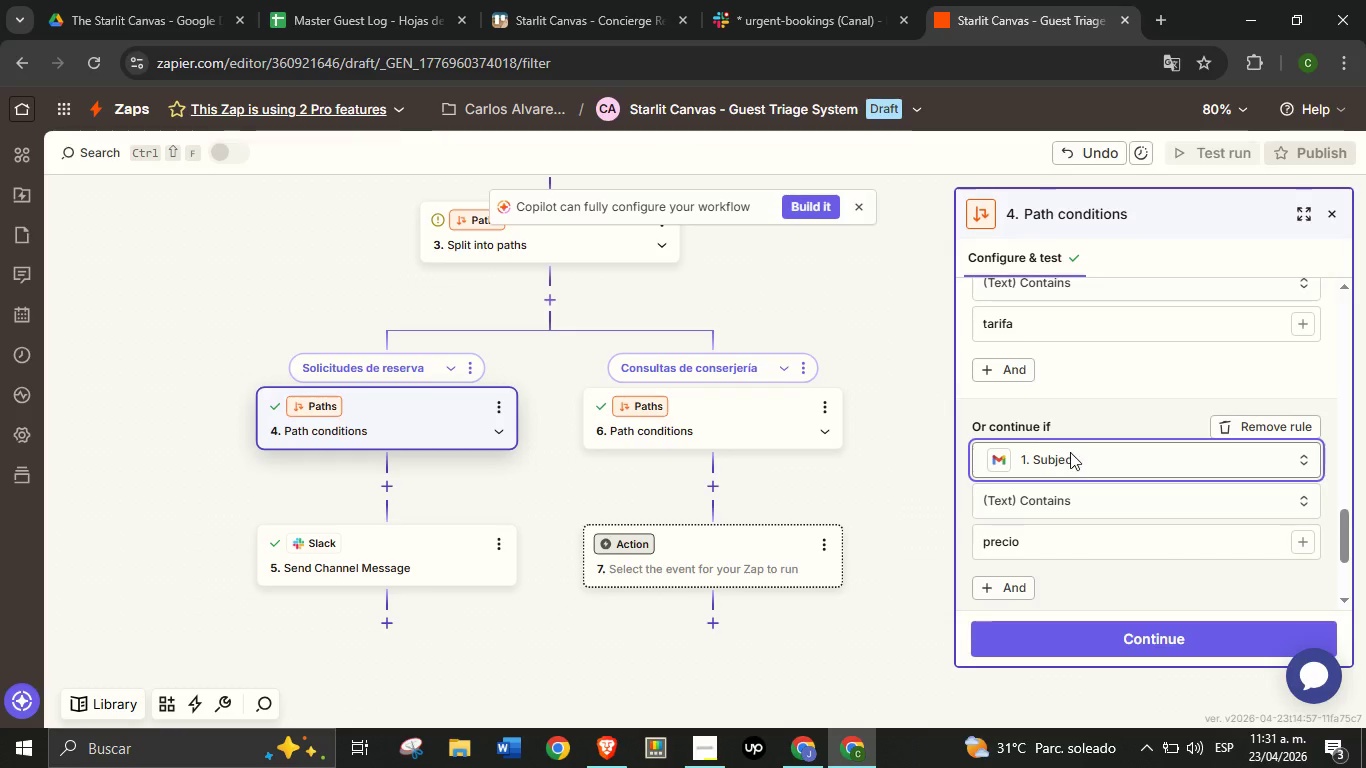 
left_click([1070, 451])
 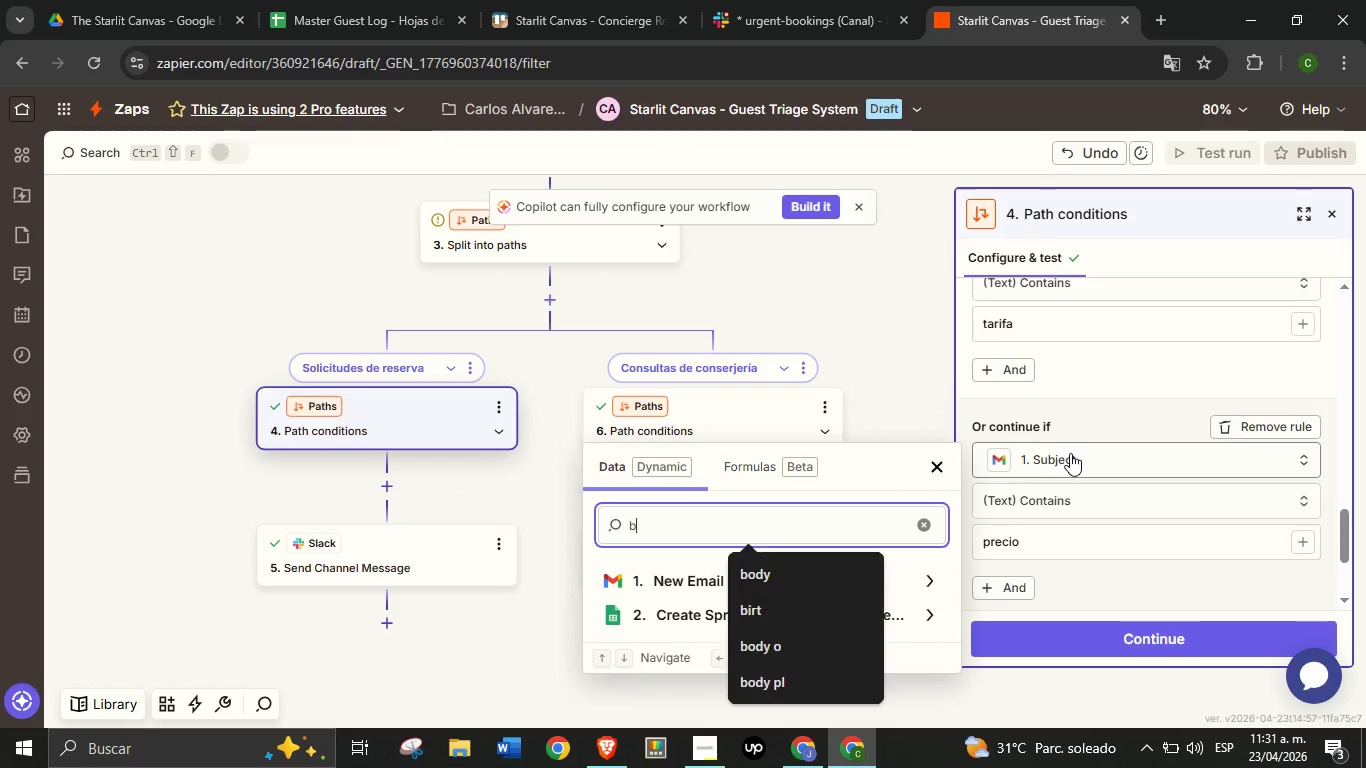 
type(bod)
 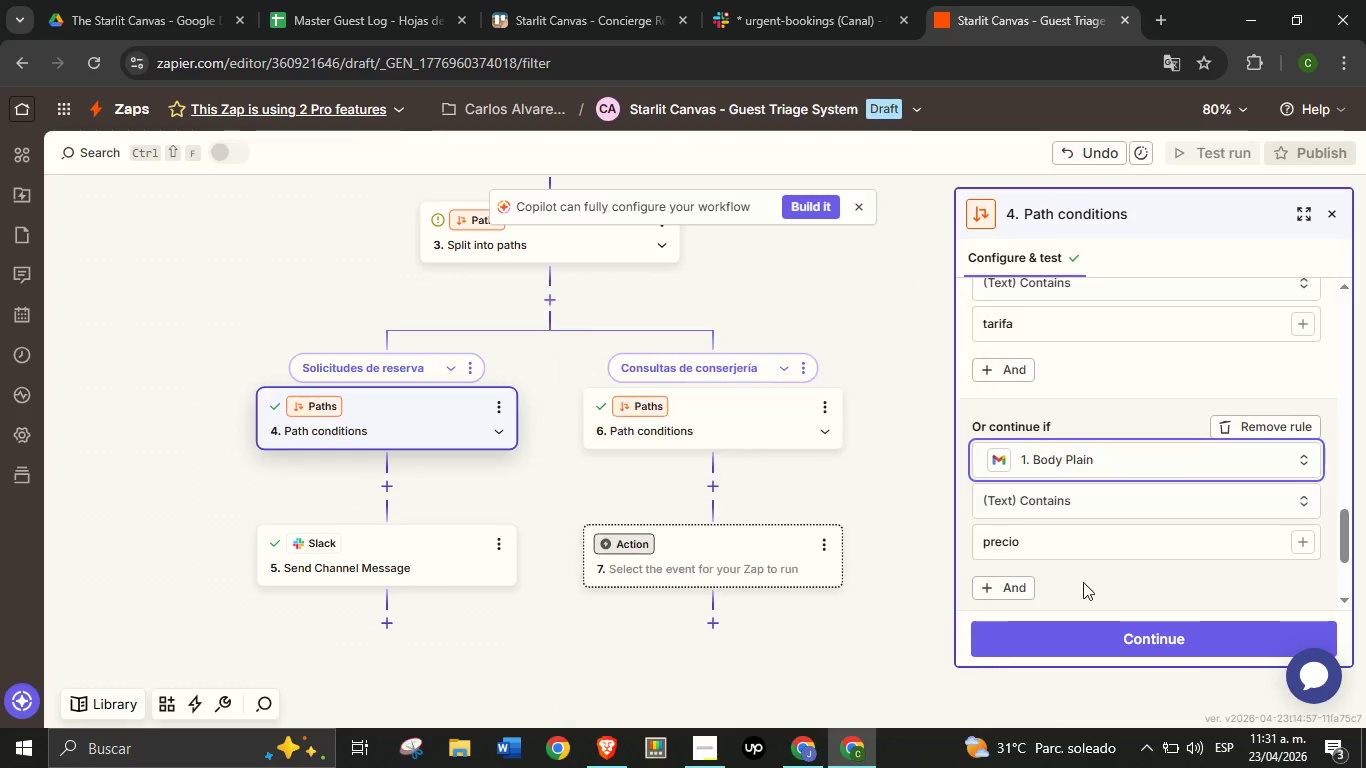 
left_click([1084, 581])
 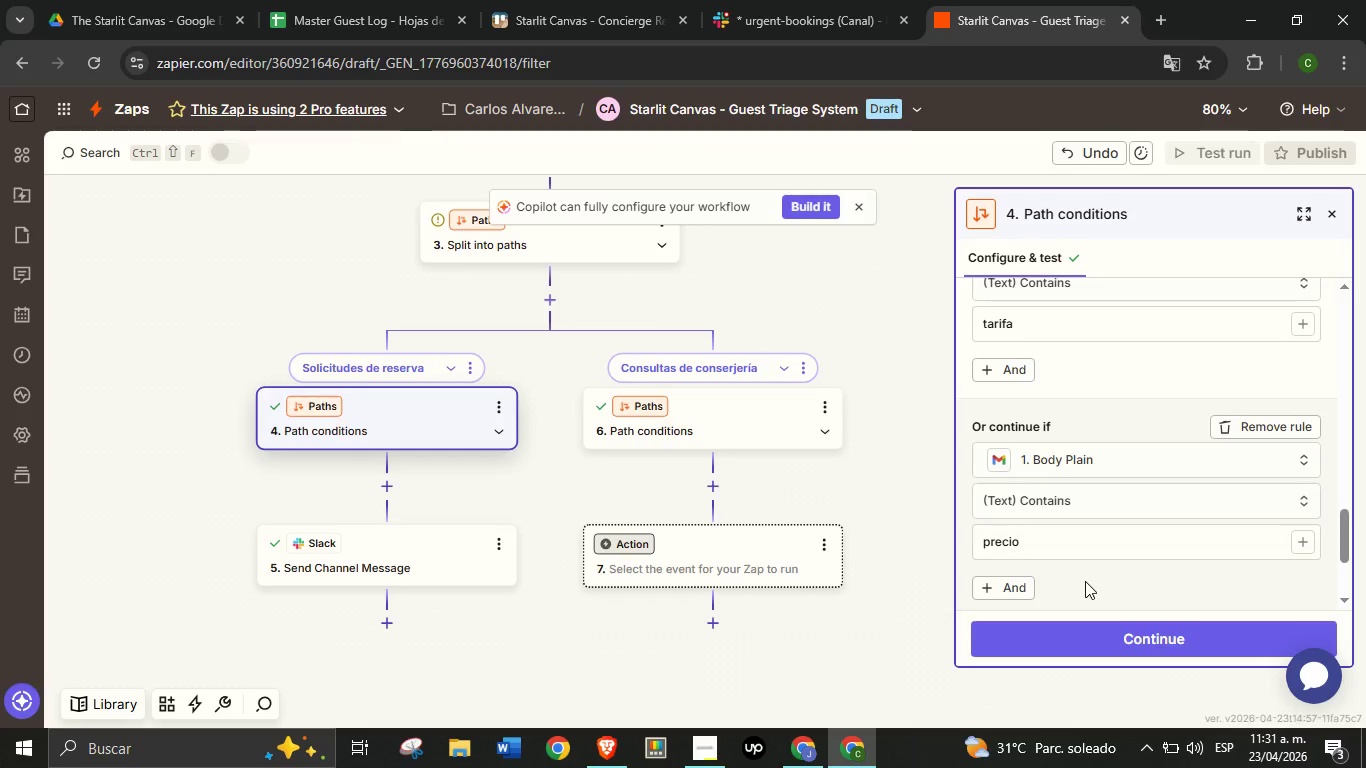 
scroll: coordinate [1085, 571], scroll_direction: down, amount: 2.0
 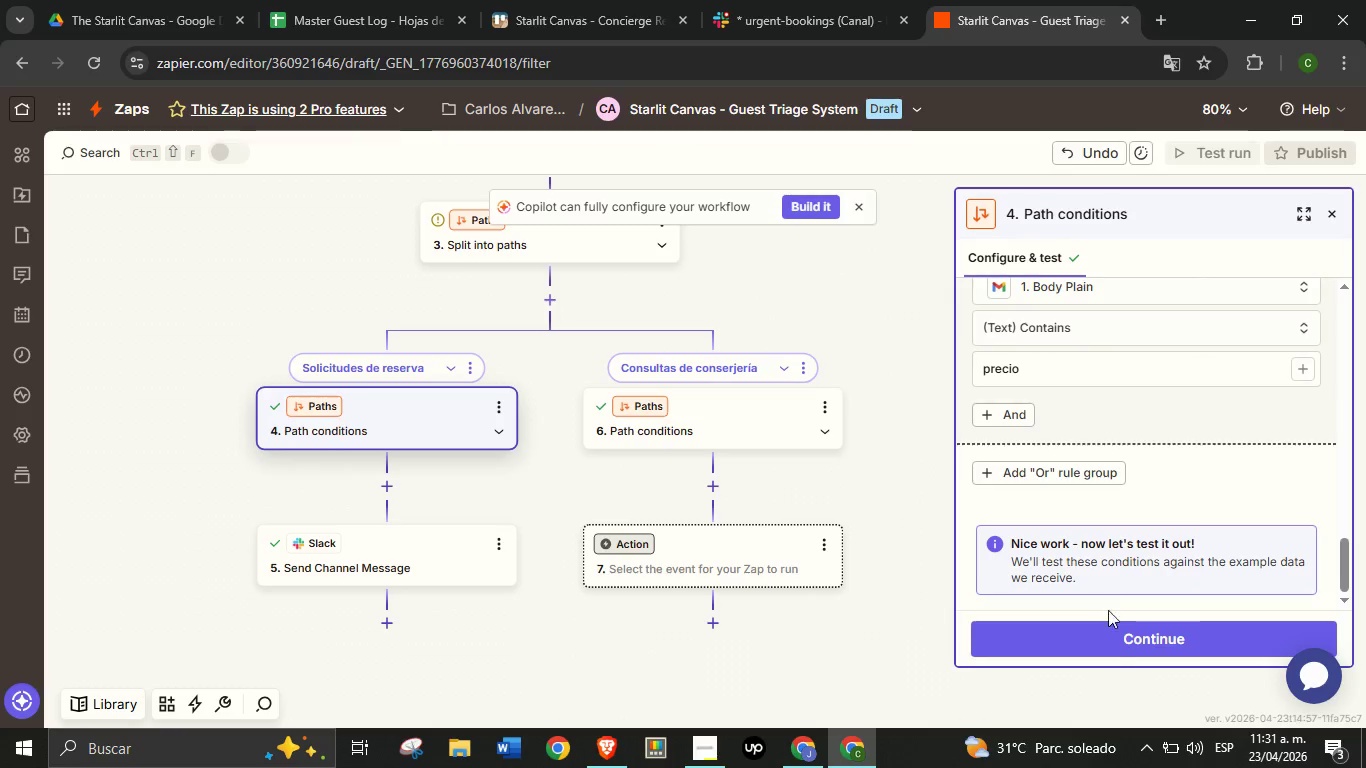 
left_click([1118, 650])
 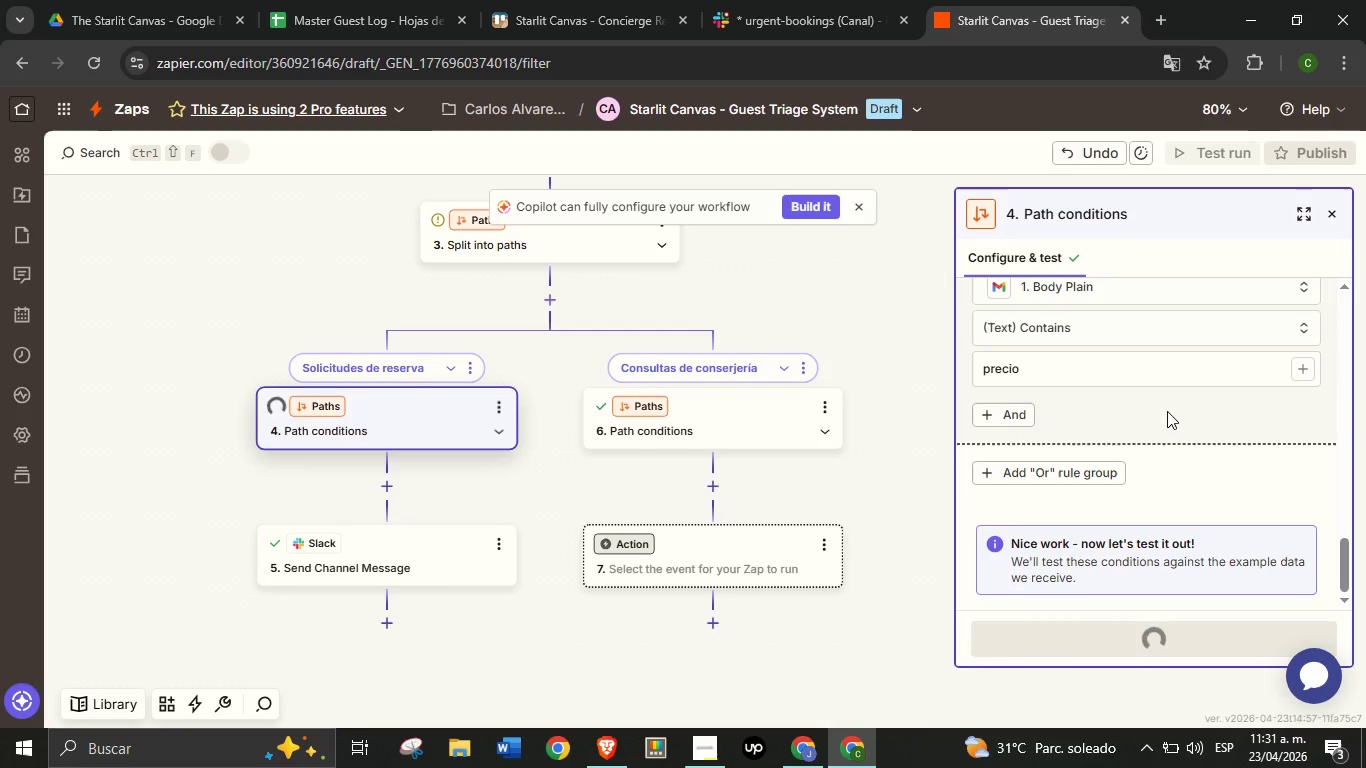 
scroll: coordinate [1168, 409], scroll_direction: down, amount: 13.0
 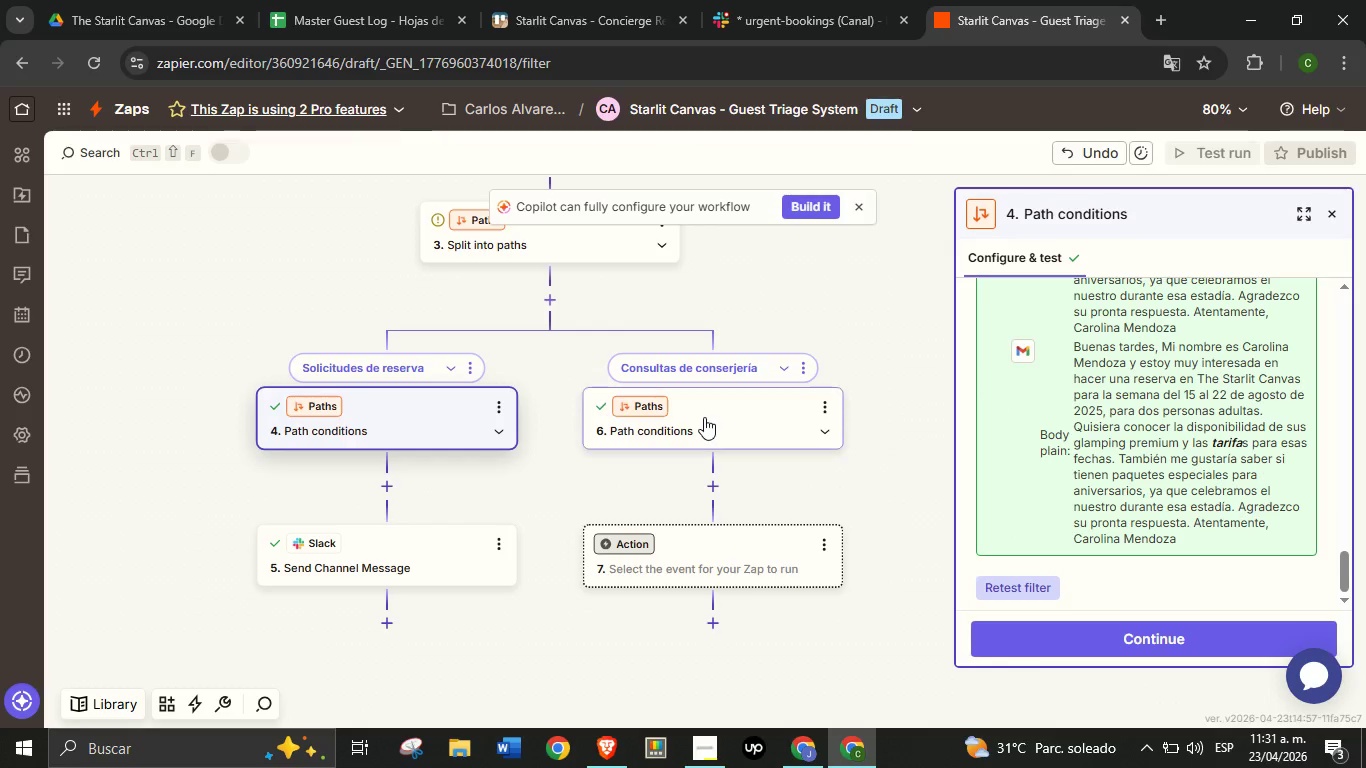 
left_click([703, 417])
 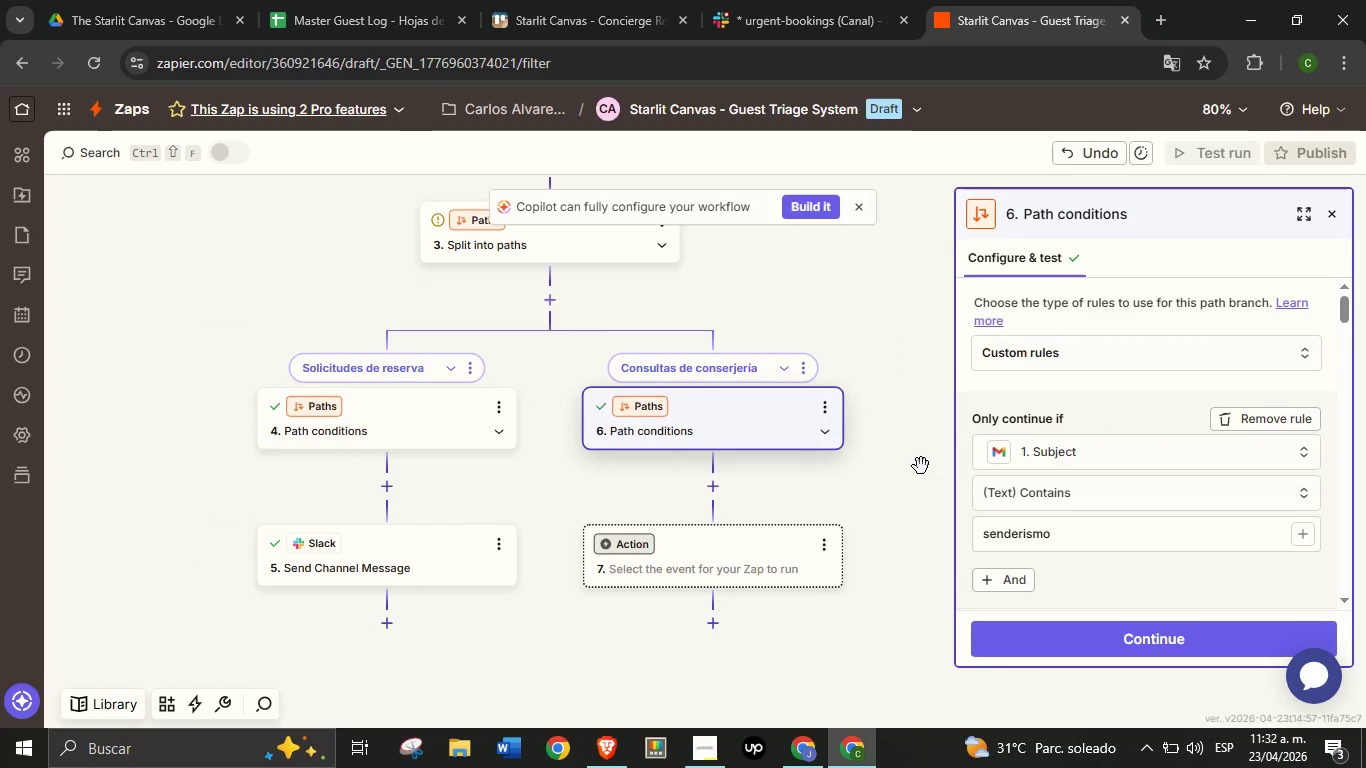 
wait(9.25)
 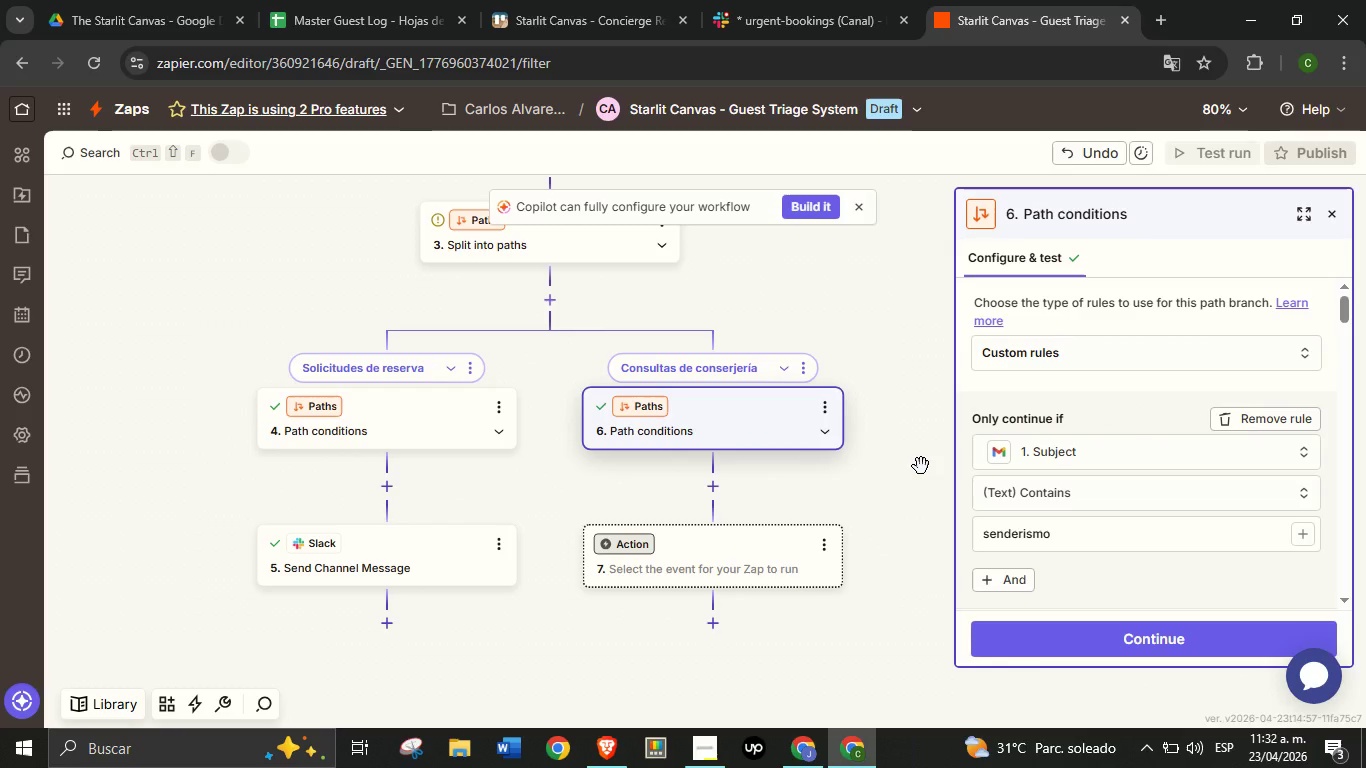 
left_click([1112, 631])
 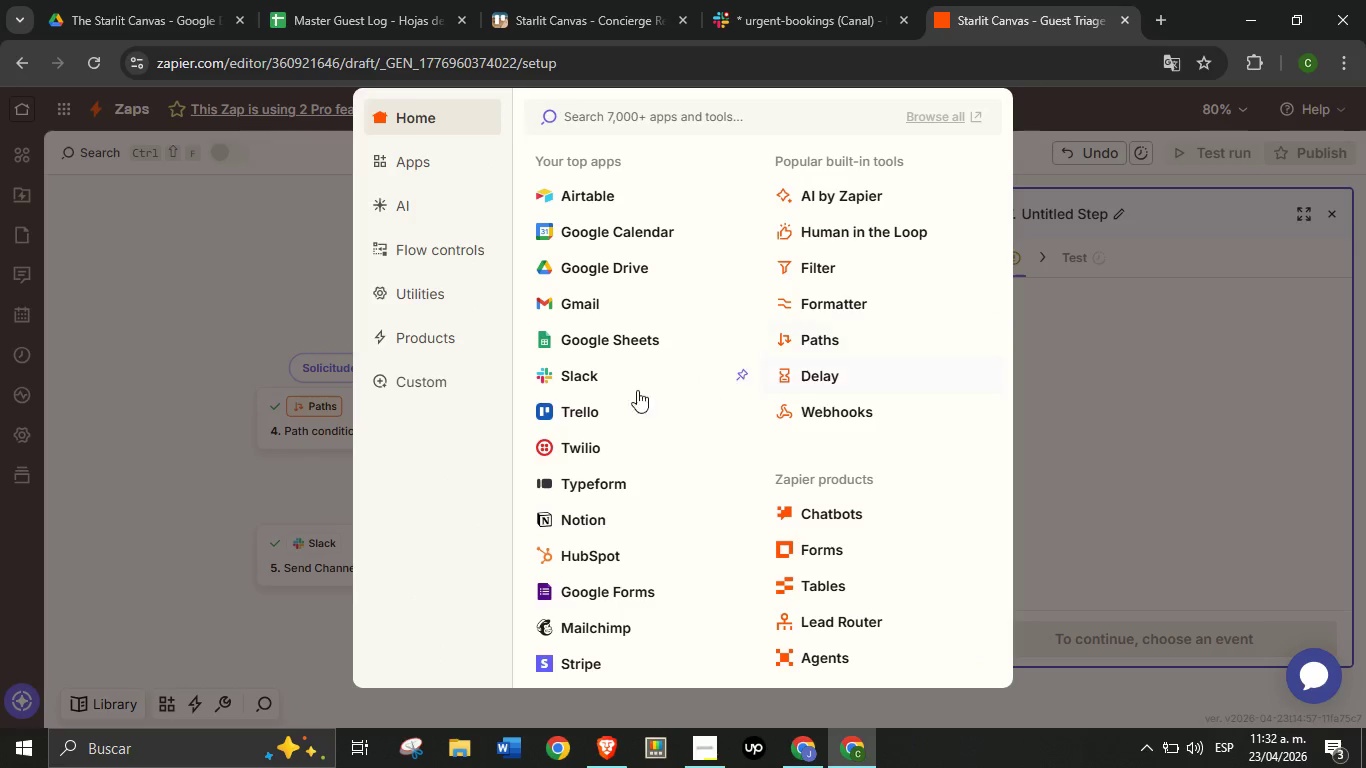 
left_click([582, 407])
 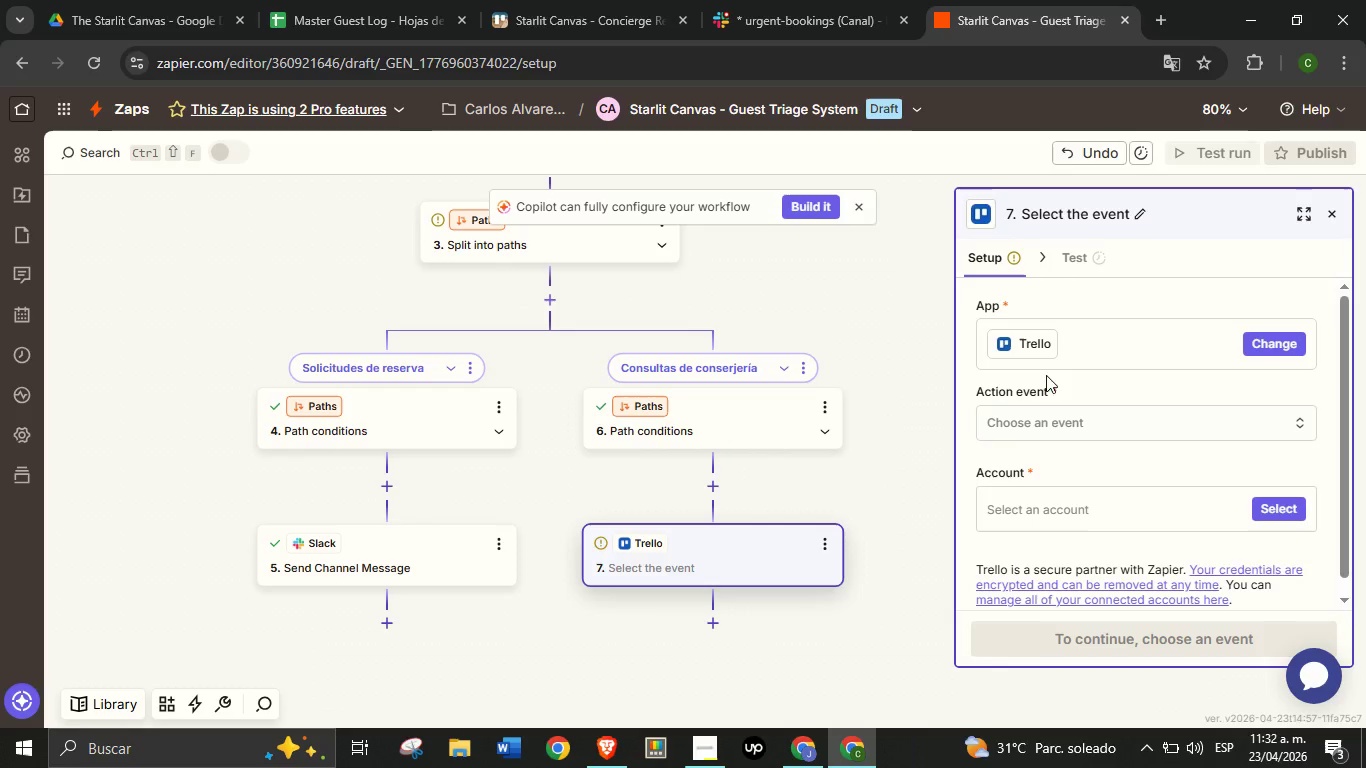 
left_click([1068, 416])
 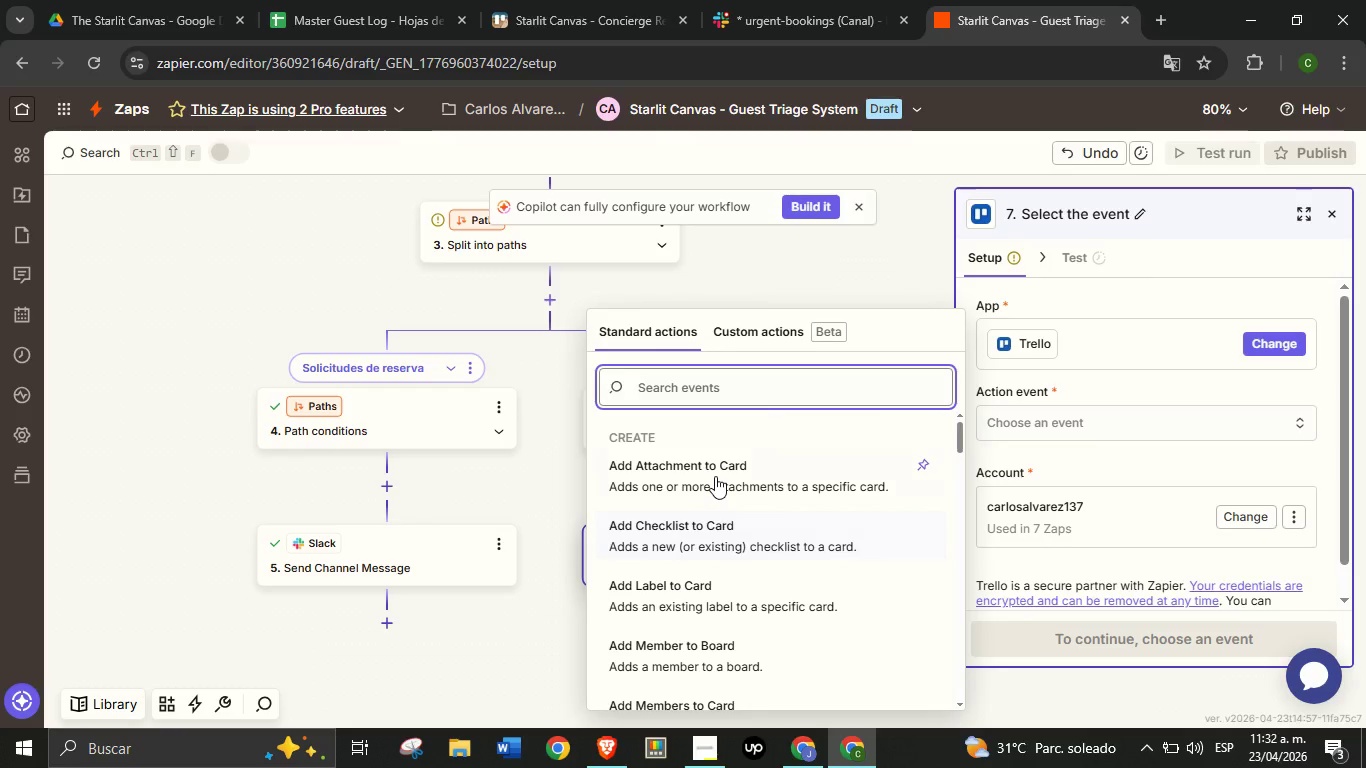 
type(creat)
 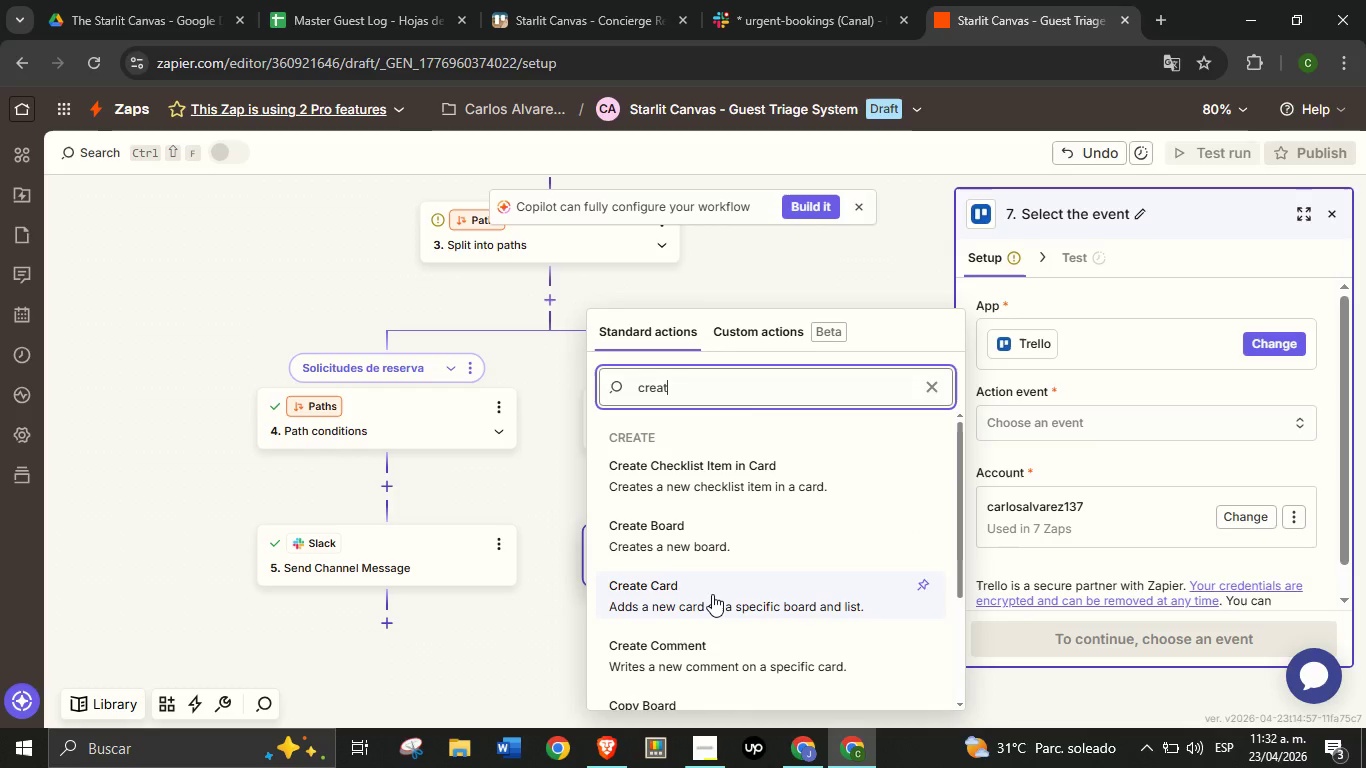 
left_click([712, 594])
 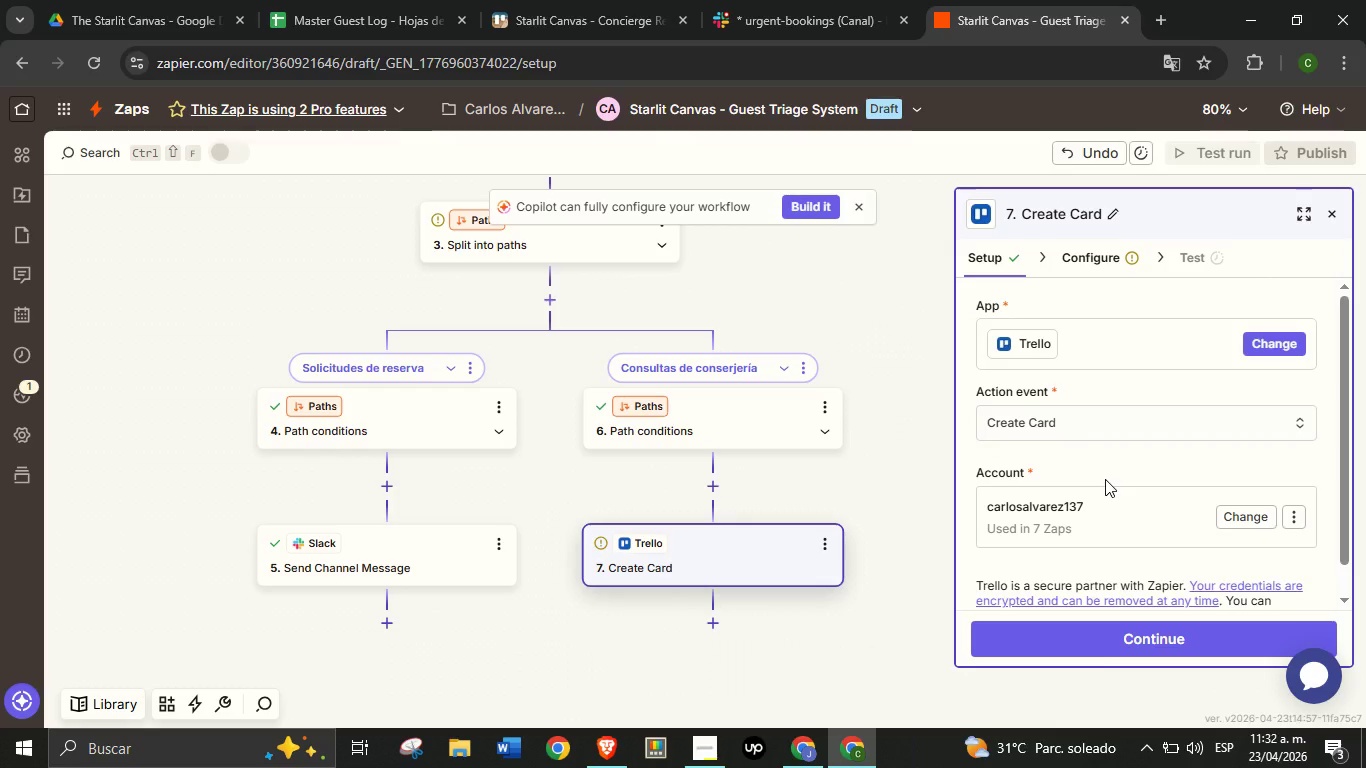 
wait(5.17)
 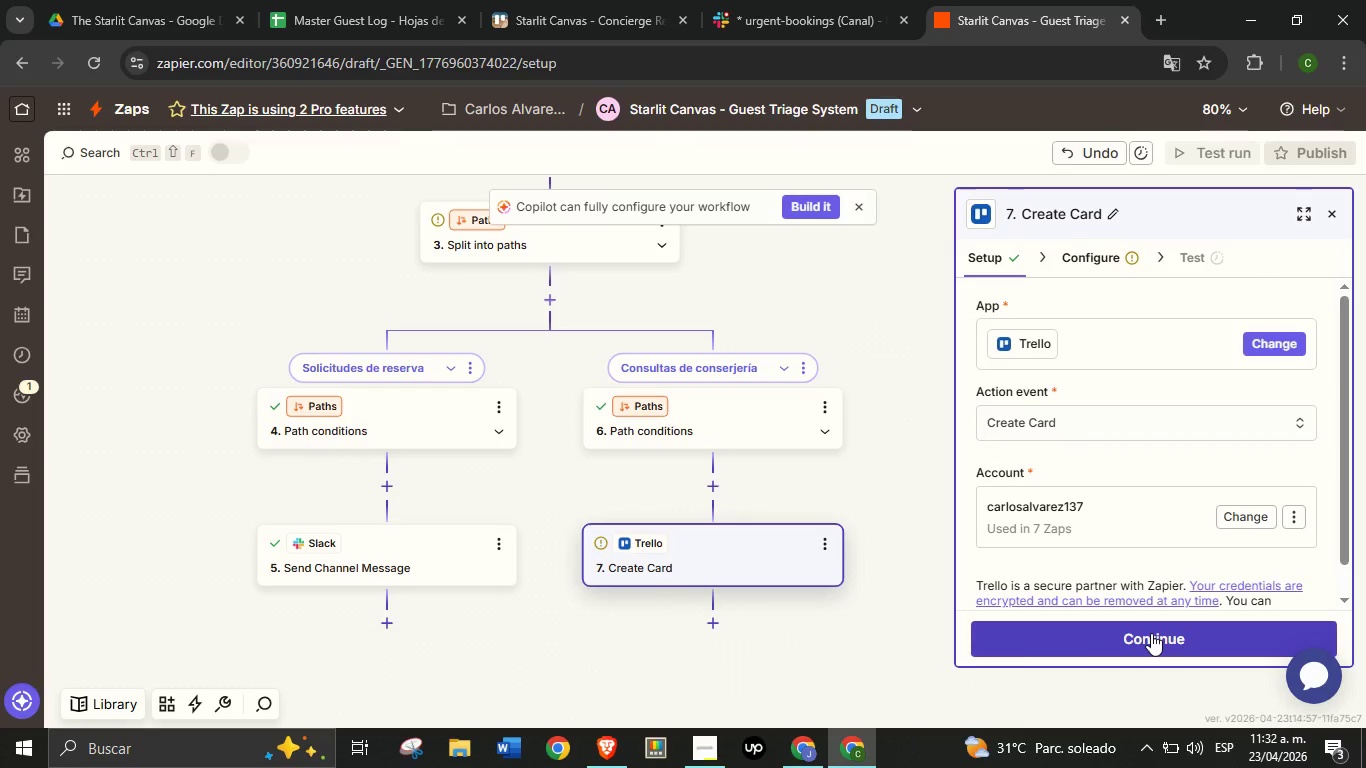 
scroll: coordinate [1109, 475], scroll_direction: down, amount: 1.0
 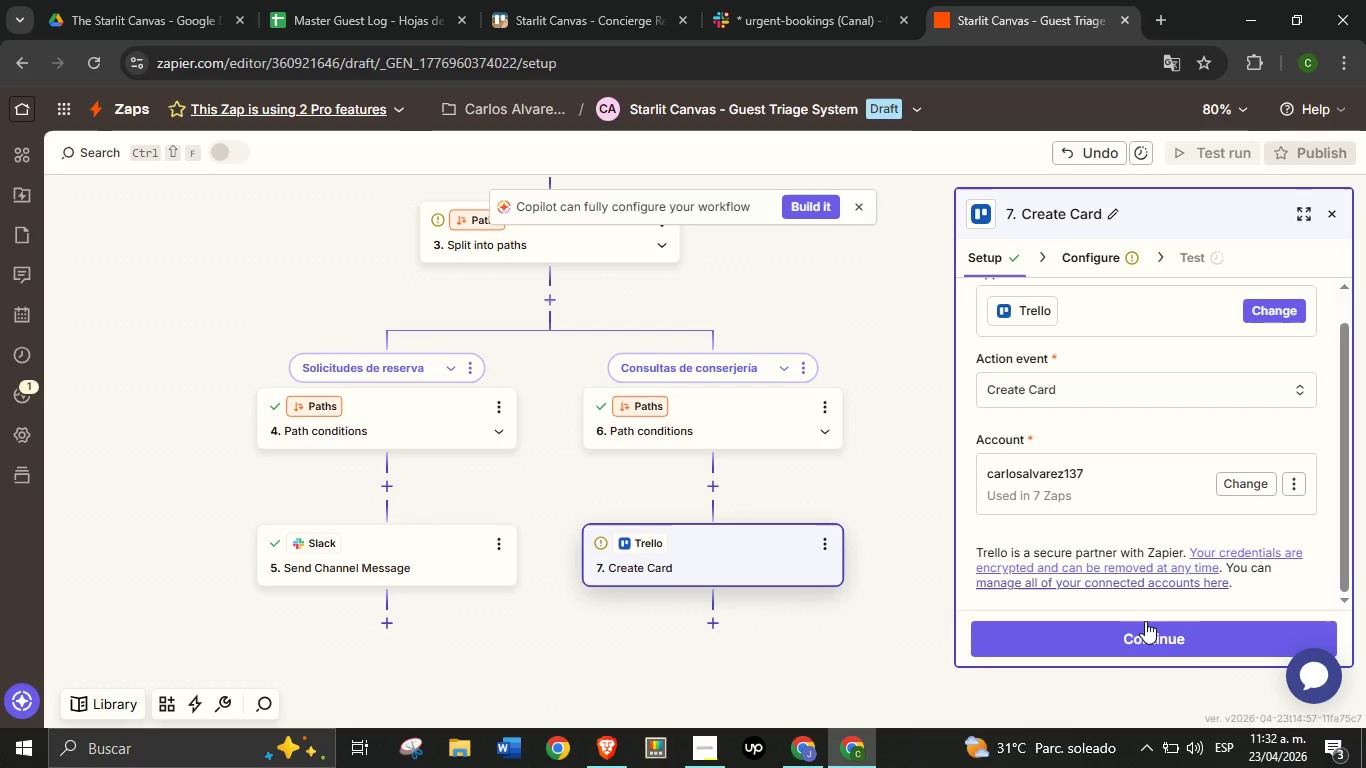 
left_click([1145, 622])
 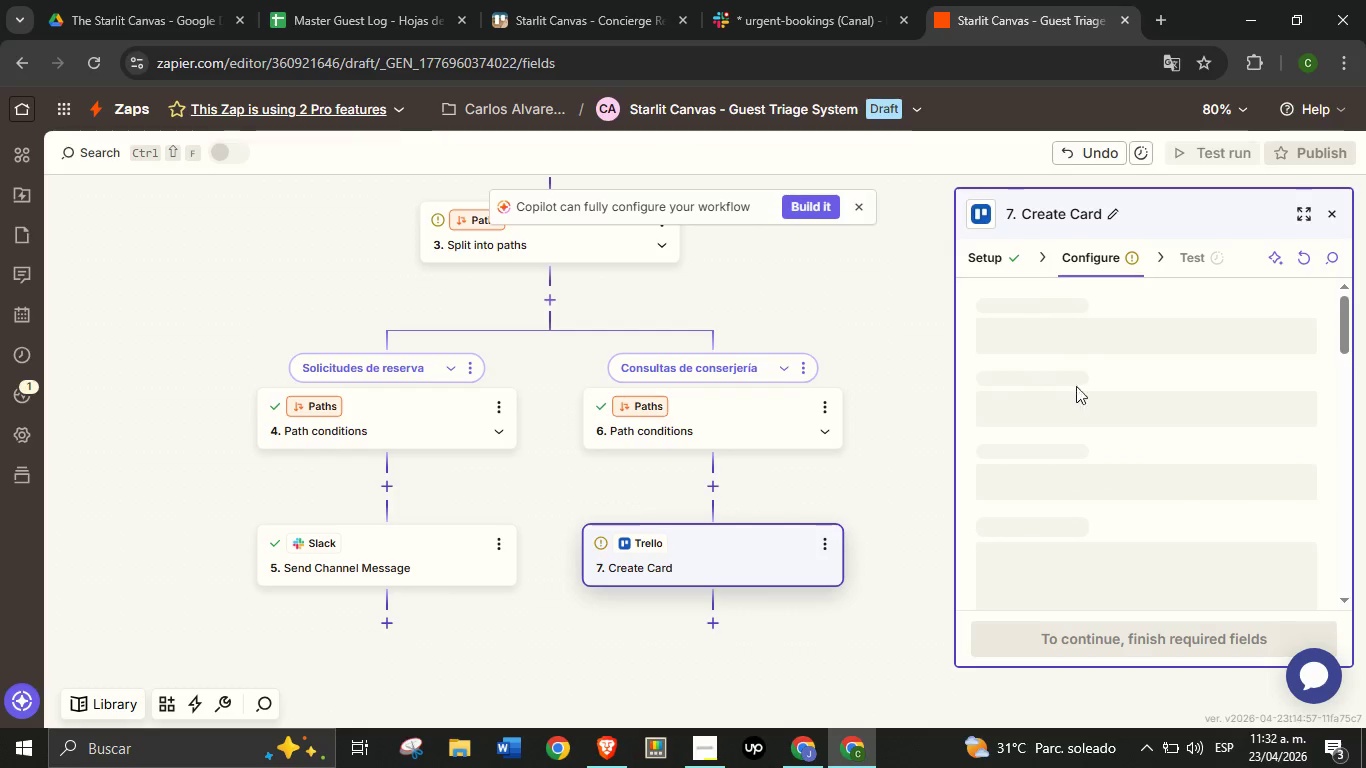 
mouse_move([1050, 337])
 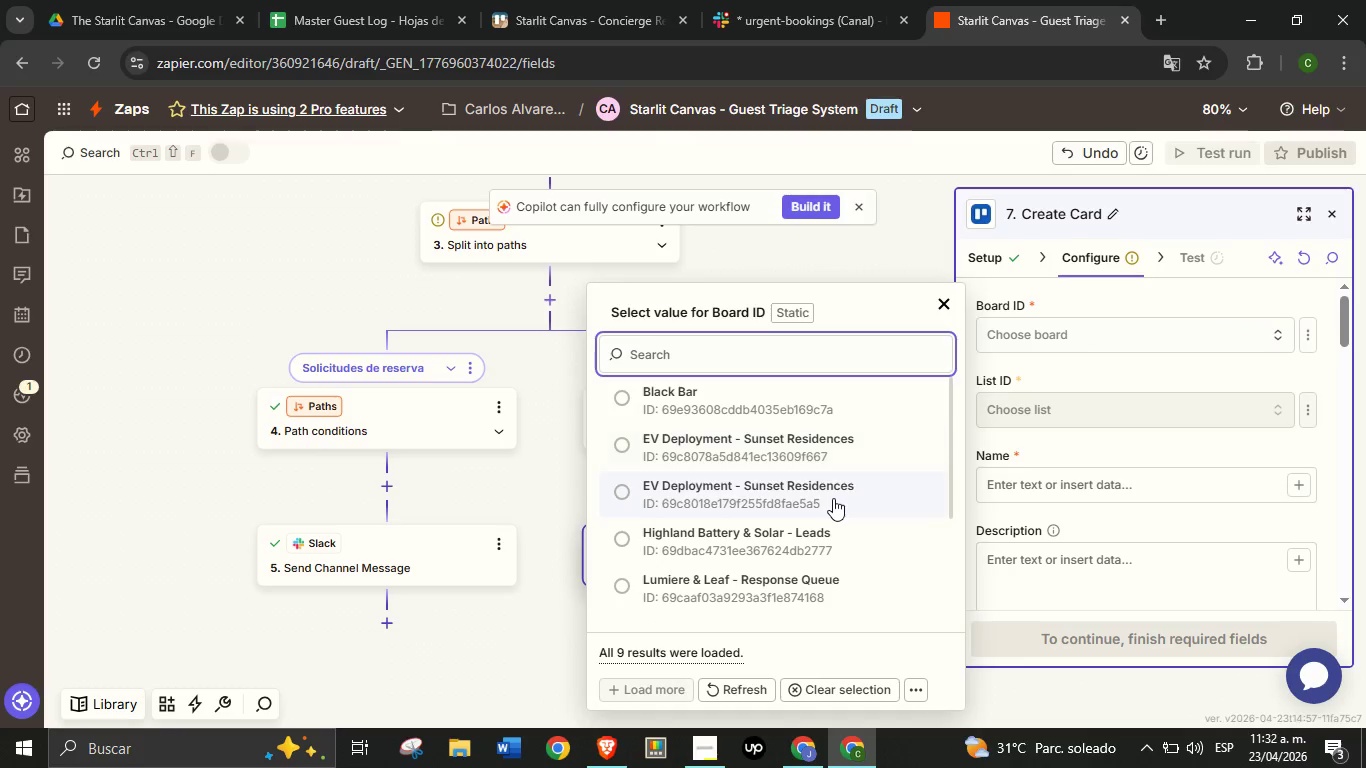 
scroll: coordinate [832, 499], scroll_direction: down, amount: 2.0
 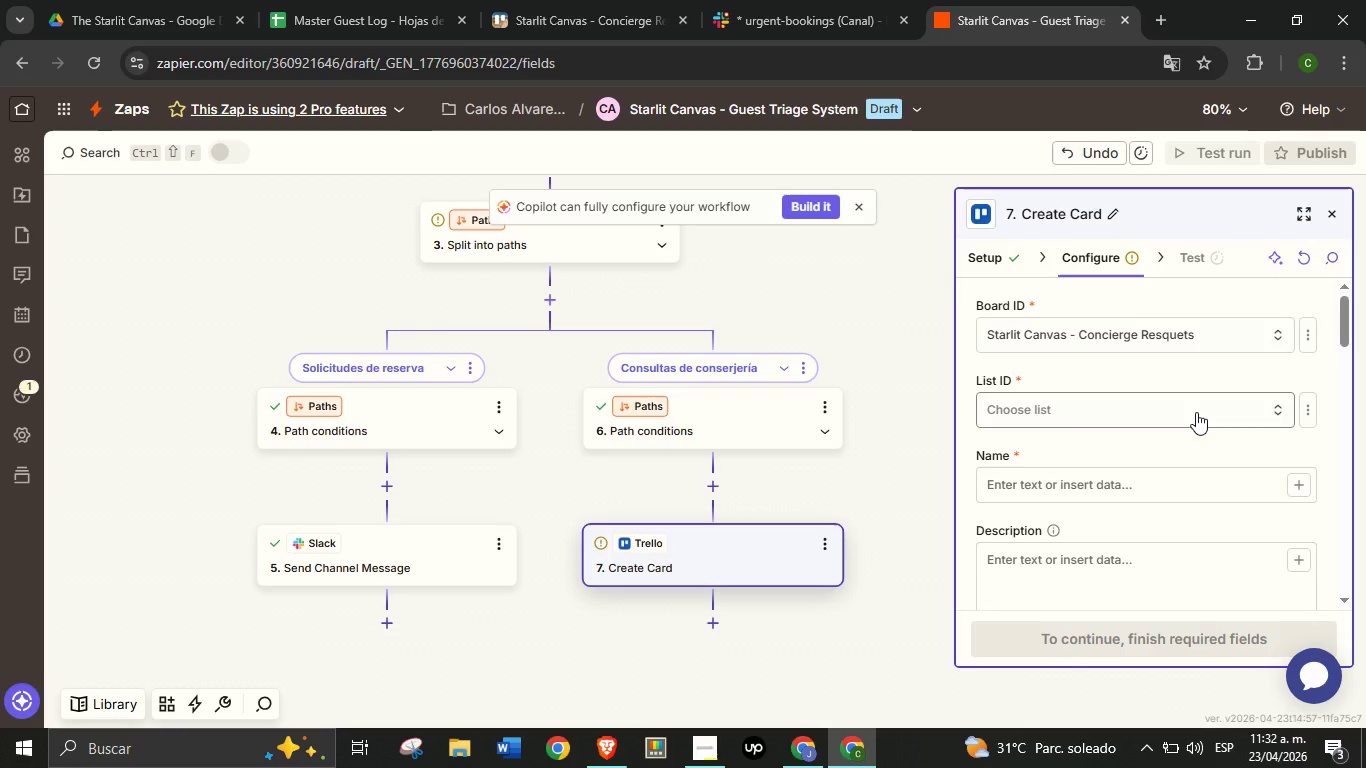 
wait(5.18)
 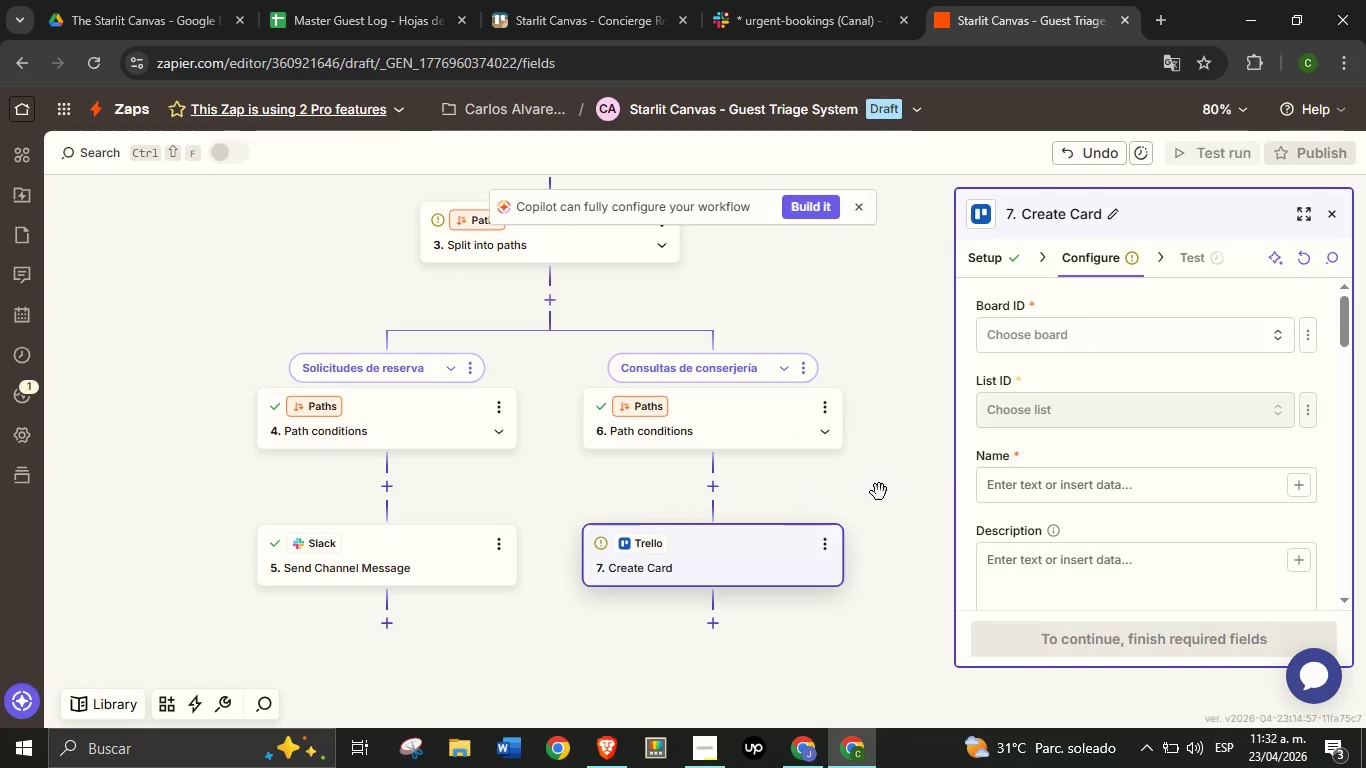 
left_click([1196, 412])
 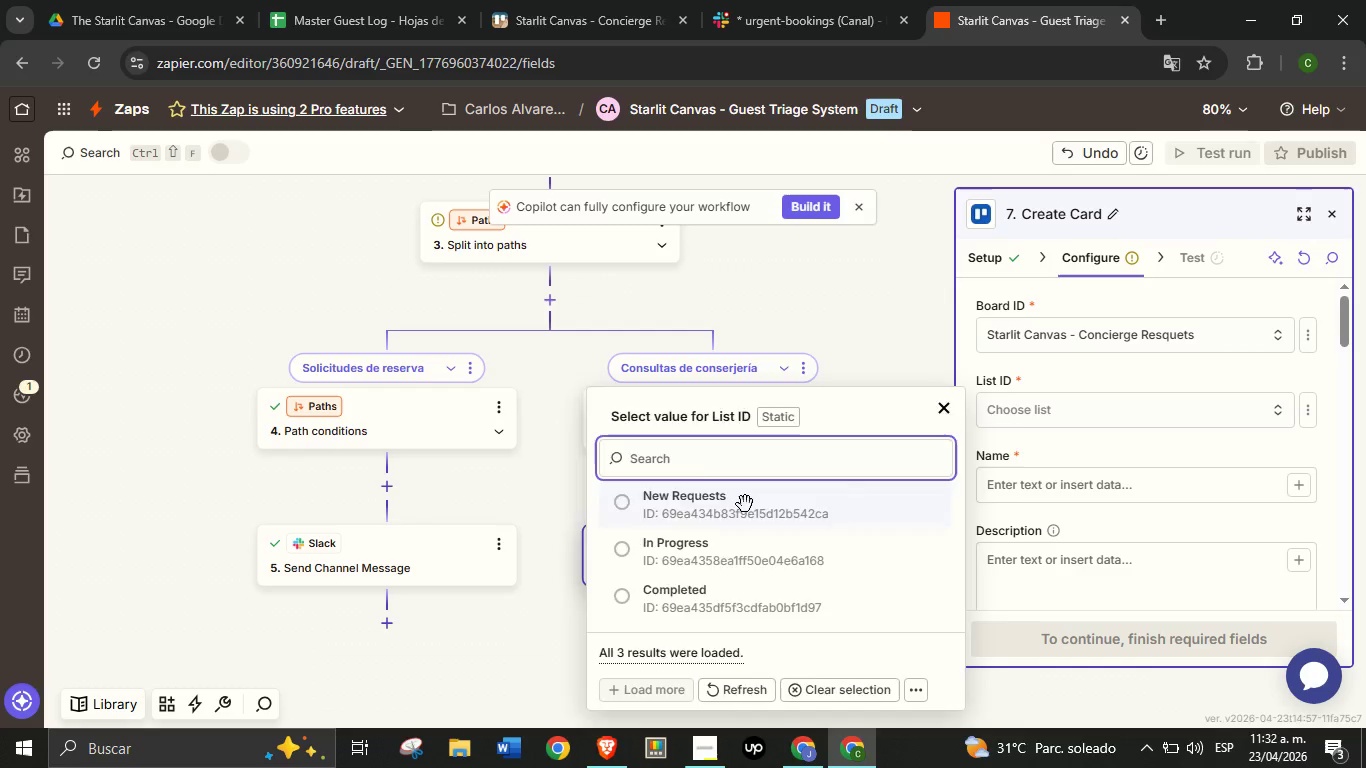 
left_click([745, 504])
 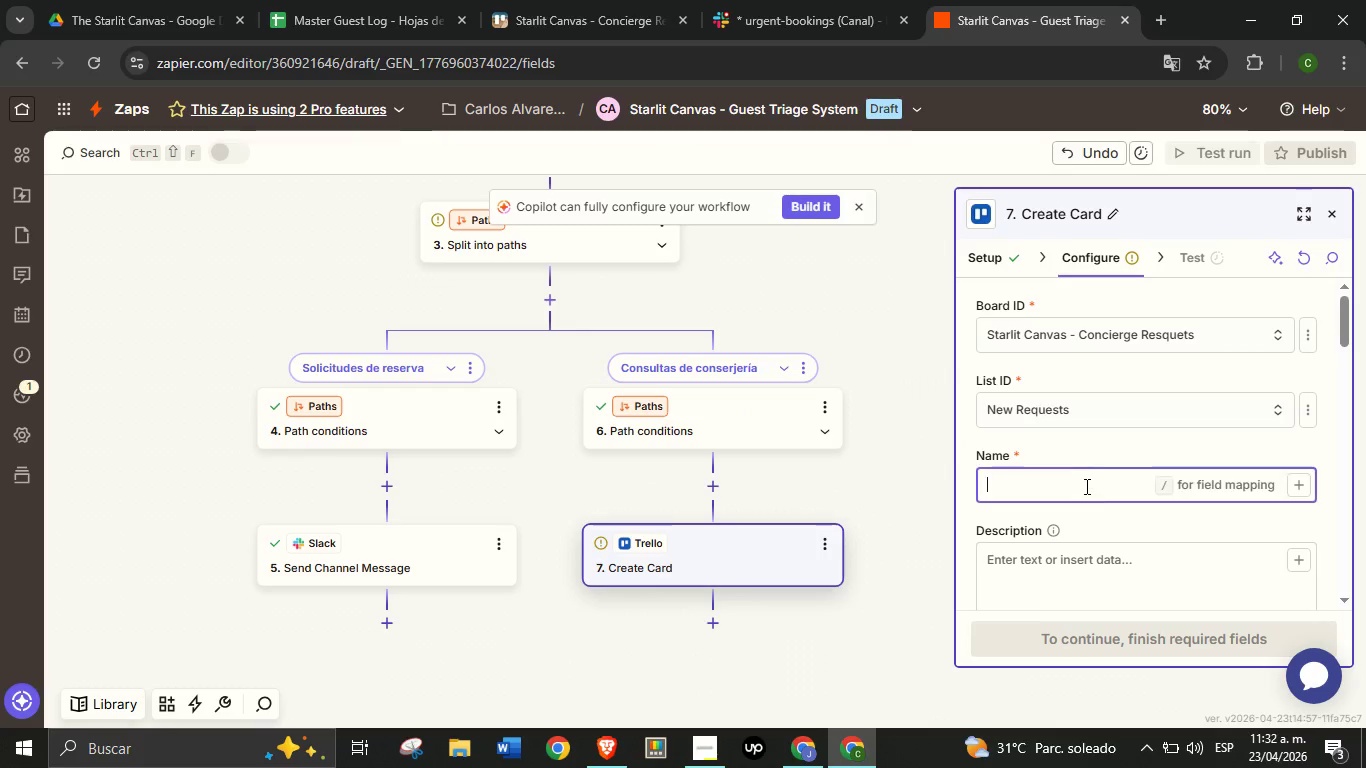 
left_click([1086, 488])
 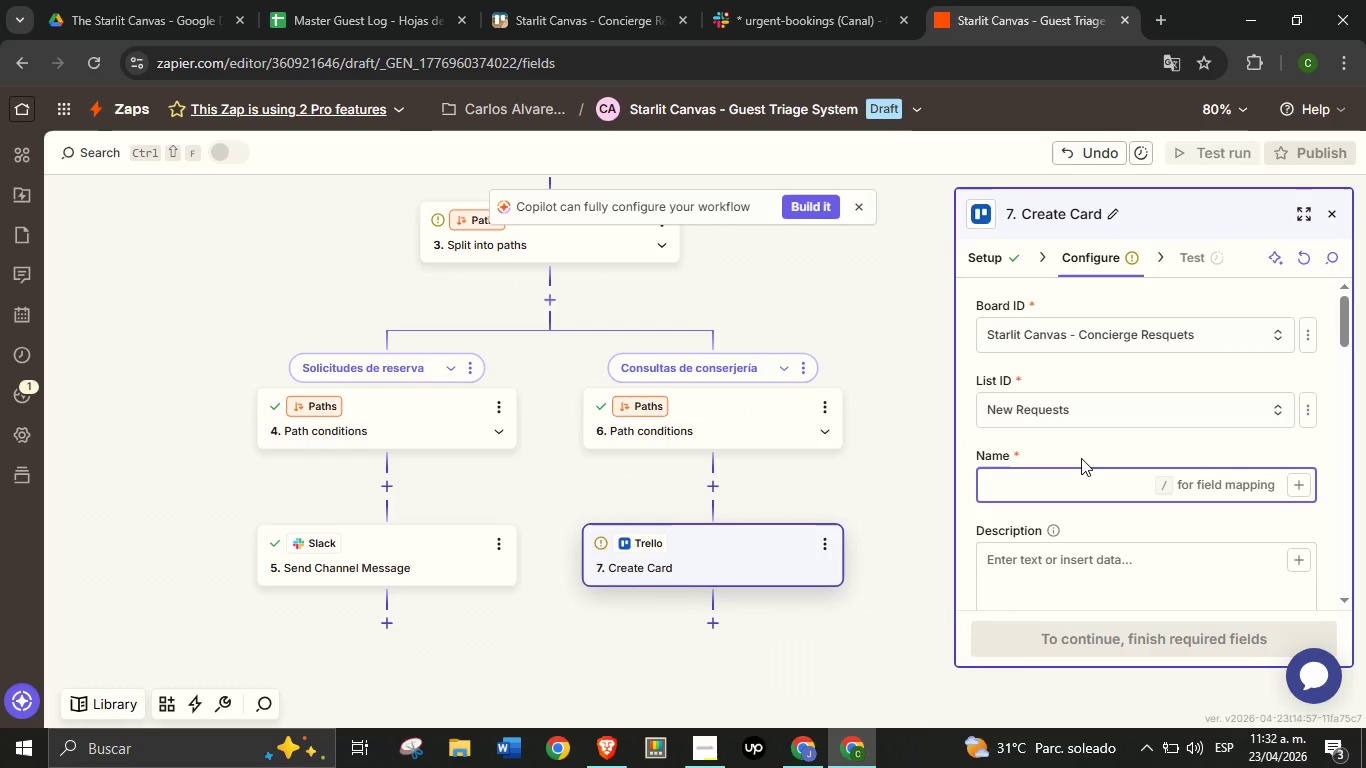 
wait(6.08)
 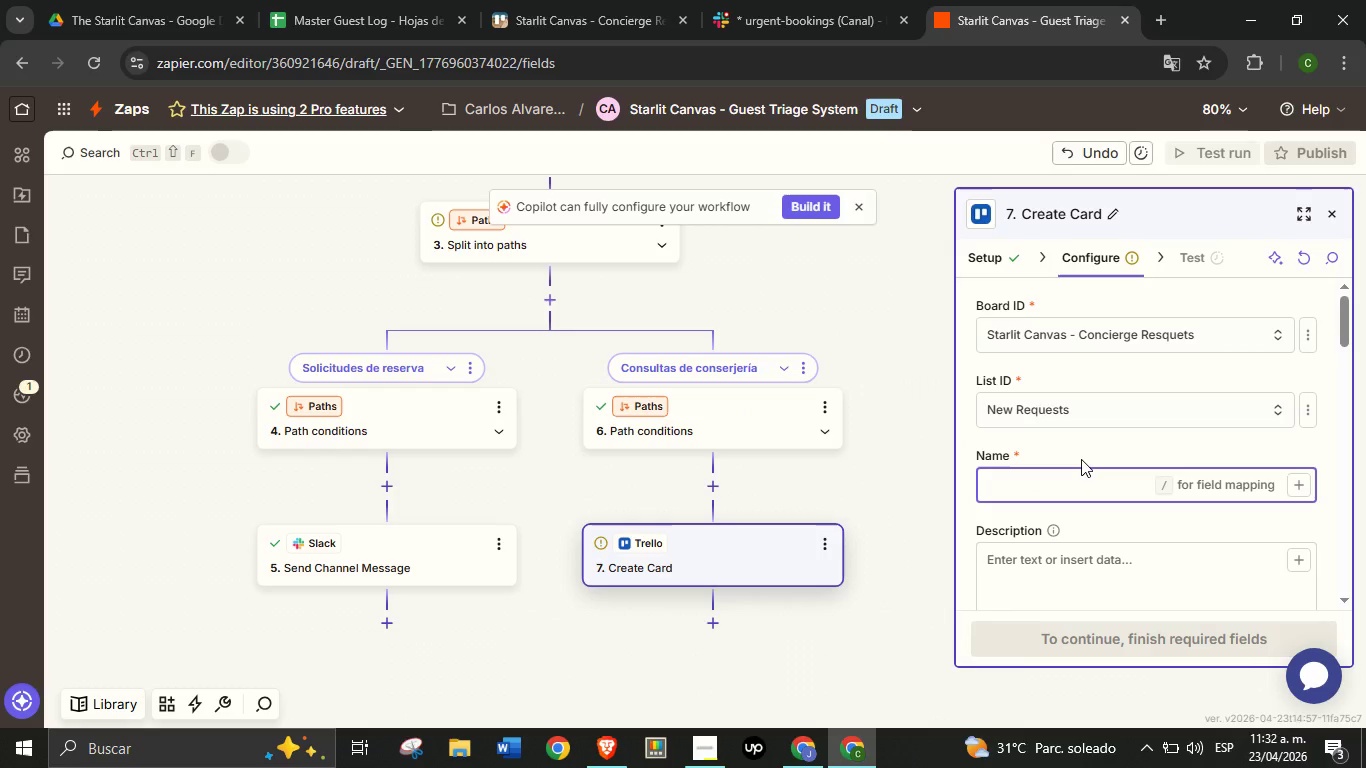 
type(Cos)
key(Backspace)
type(nsulta de> )
 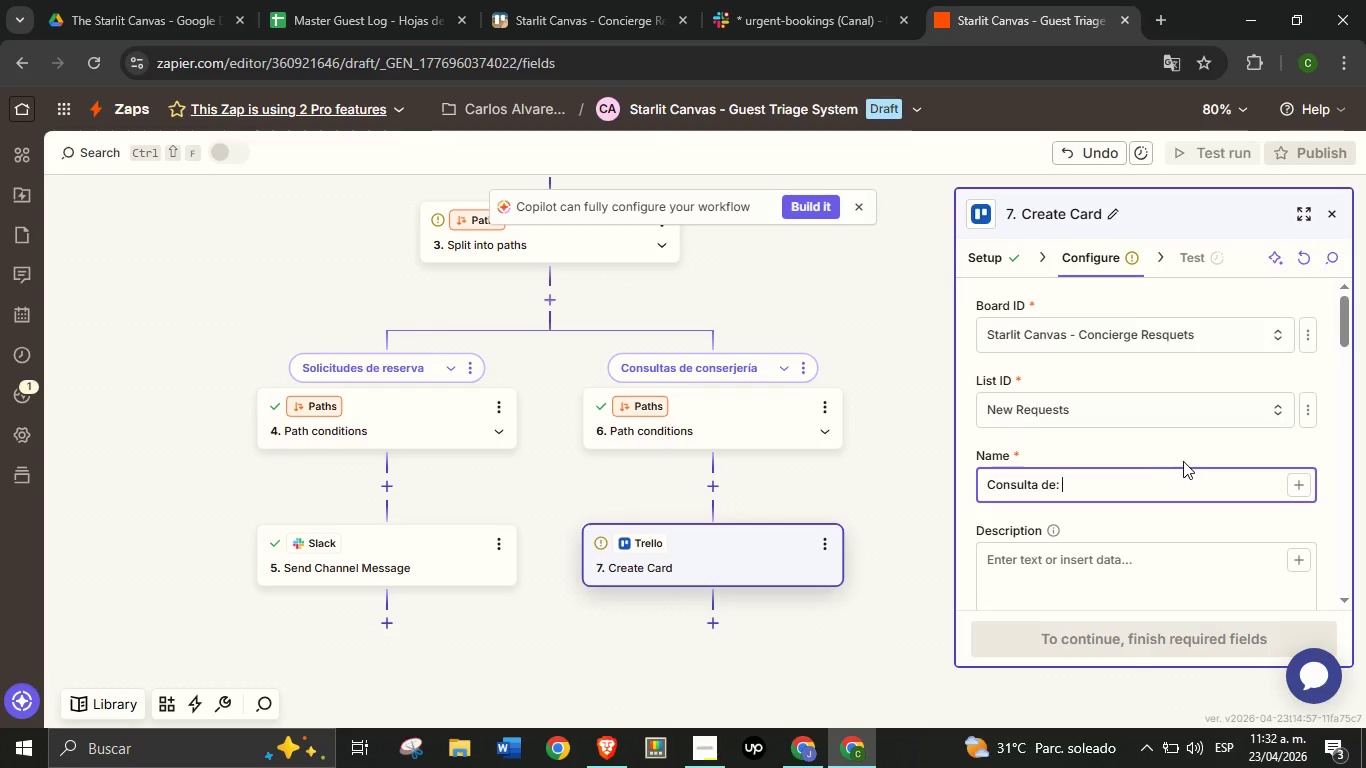 
wait(5.42)
 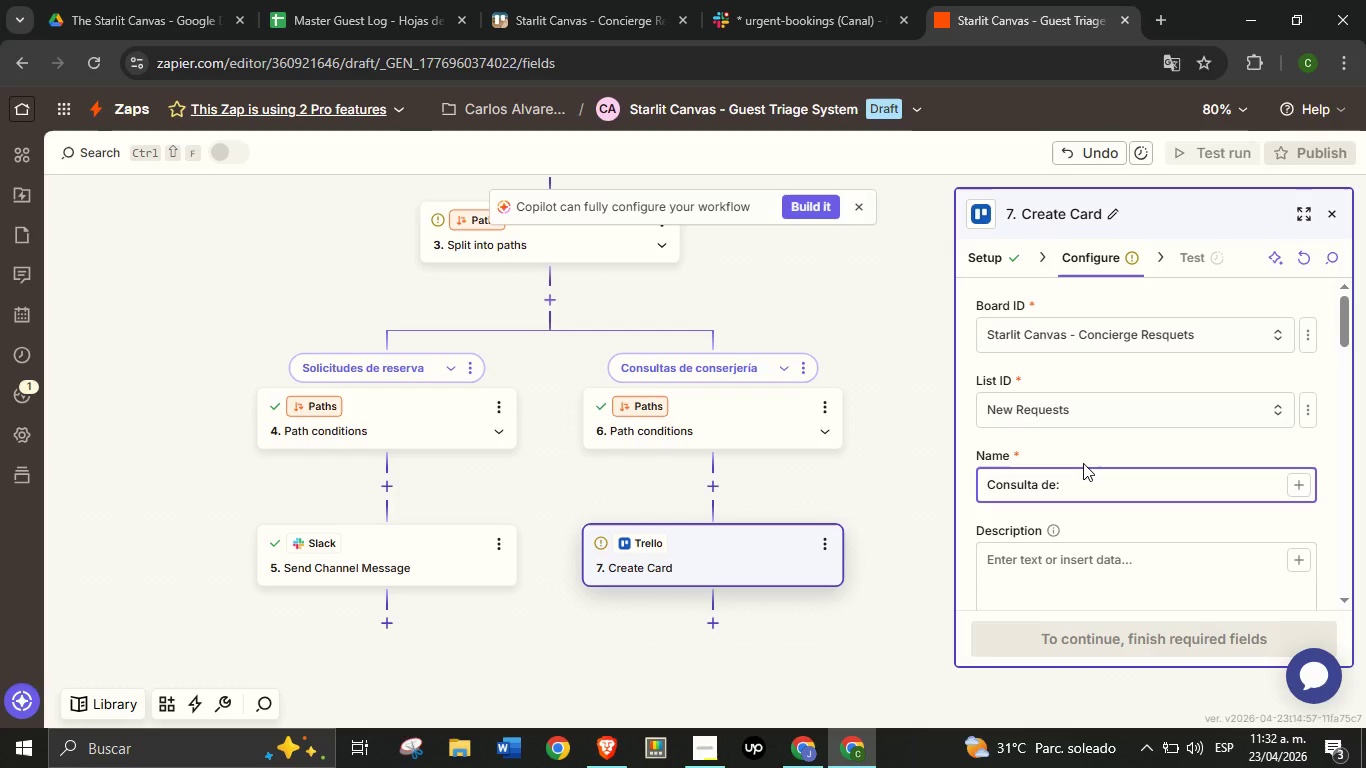 
left_click([1290, 486])
 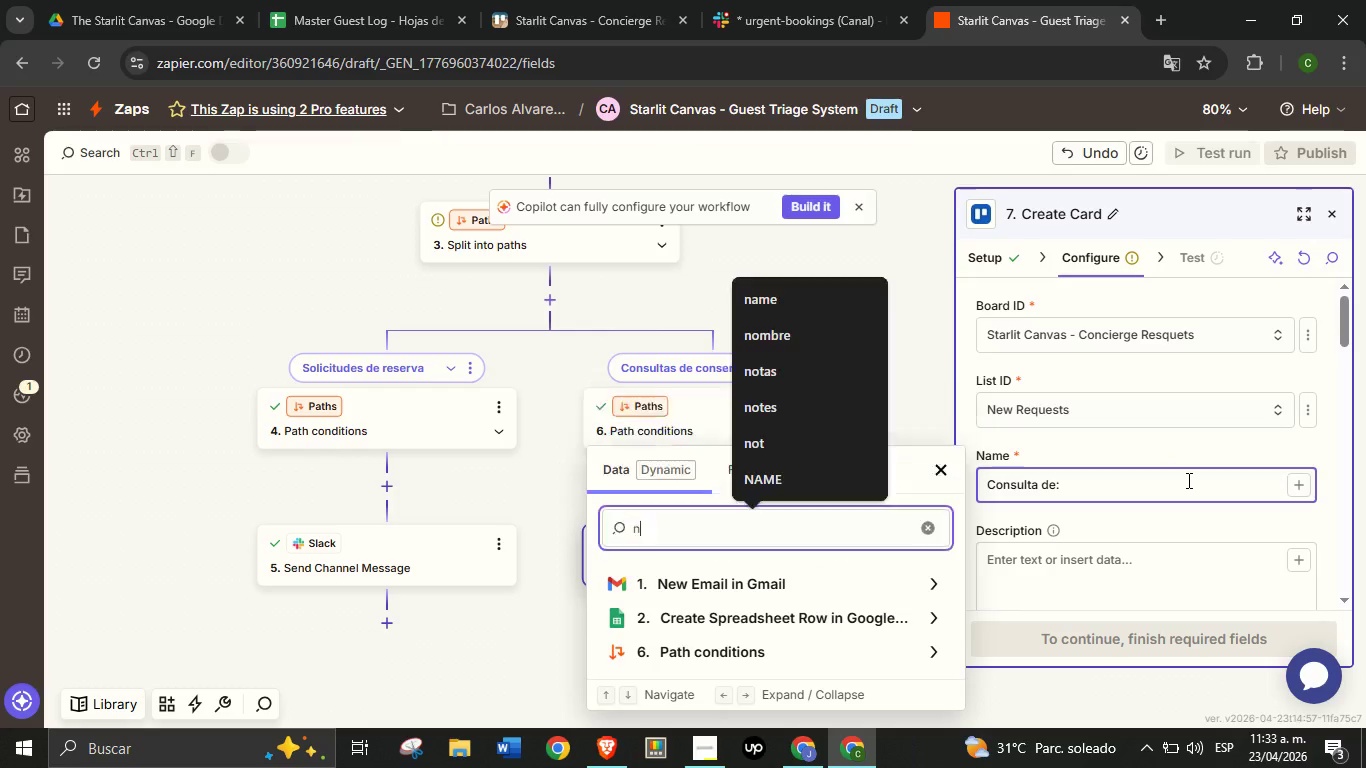 
type(nombre)
key(Backspace)
key(Backspace)
key(Backspace)
key(Backspace)
key(Backspace)
key(Backspace)
type(name)
 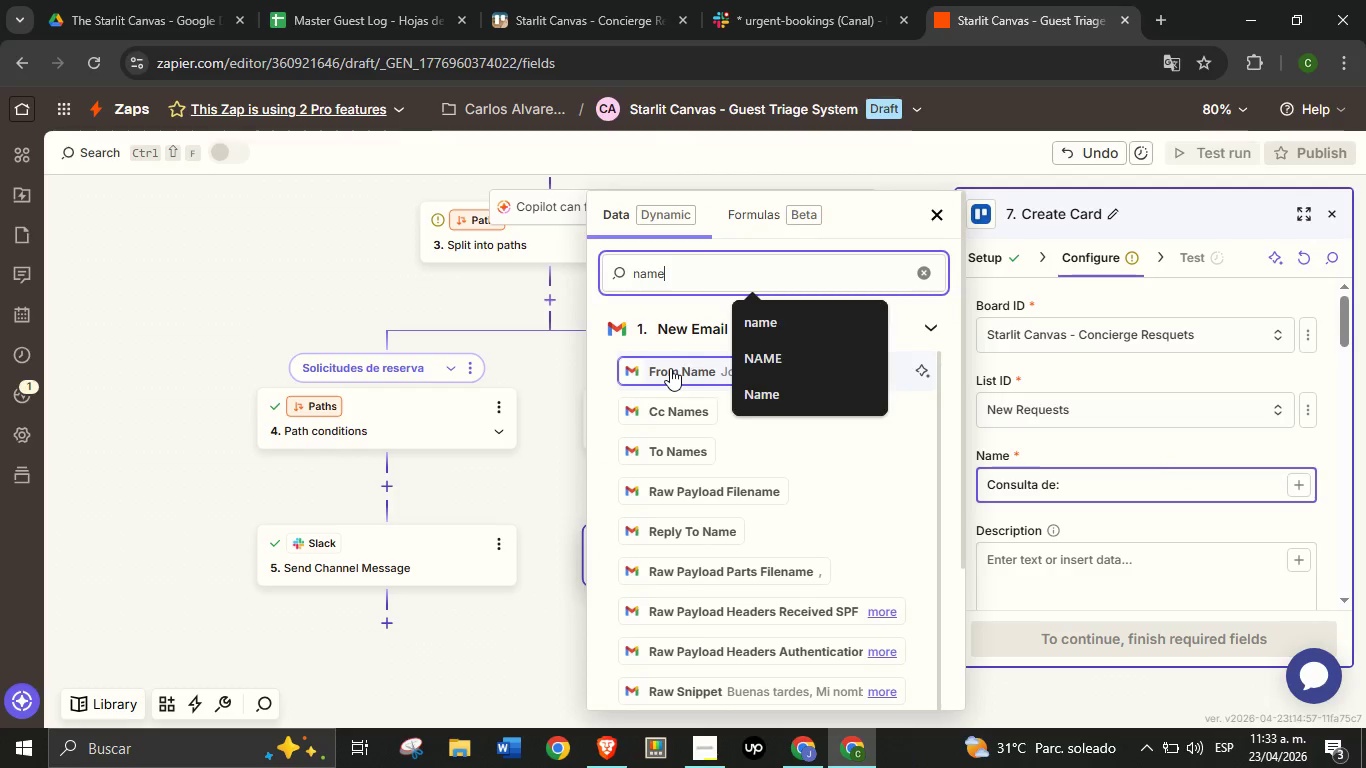 
left_click([670, 368])
 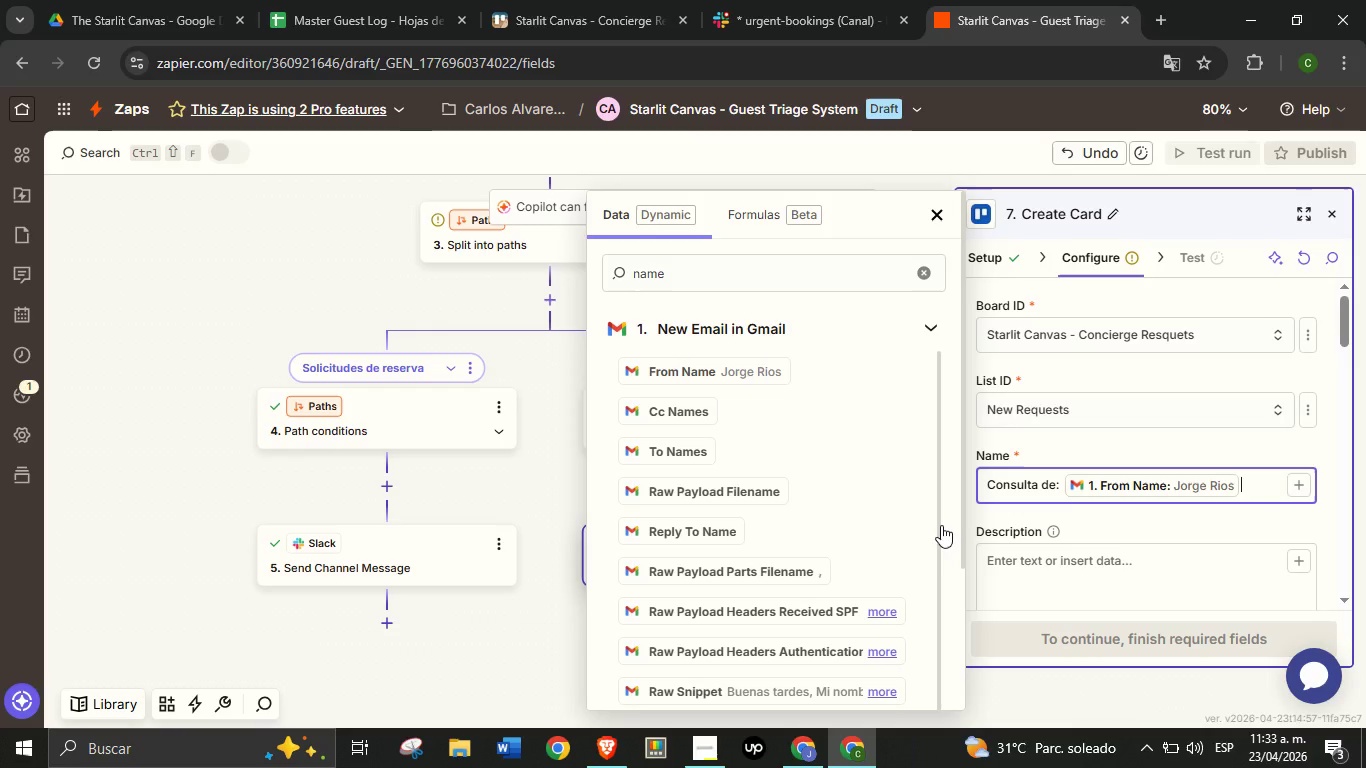 
key(Space)
 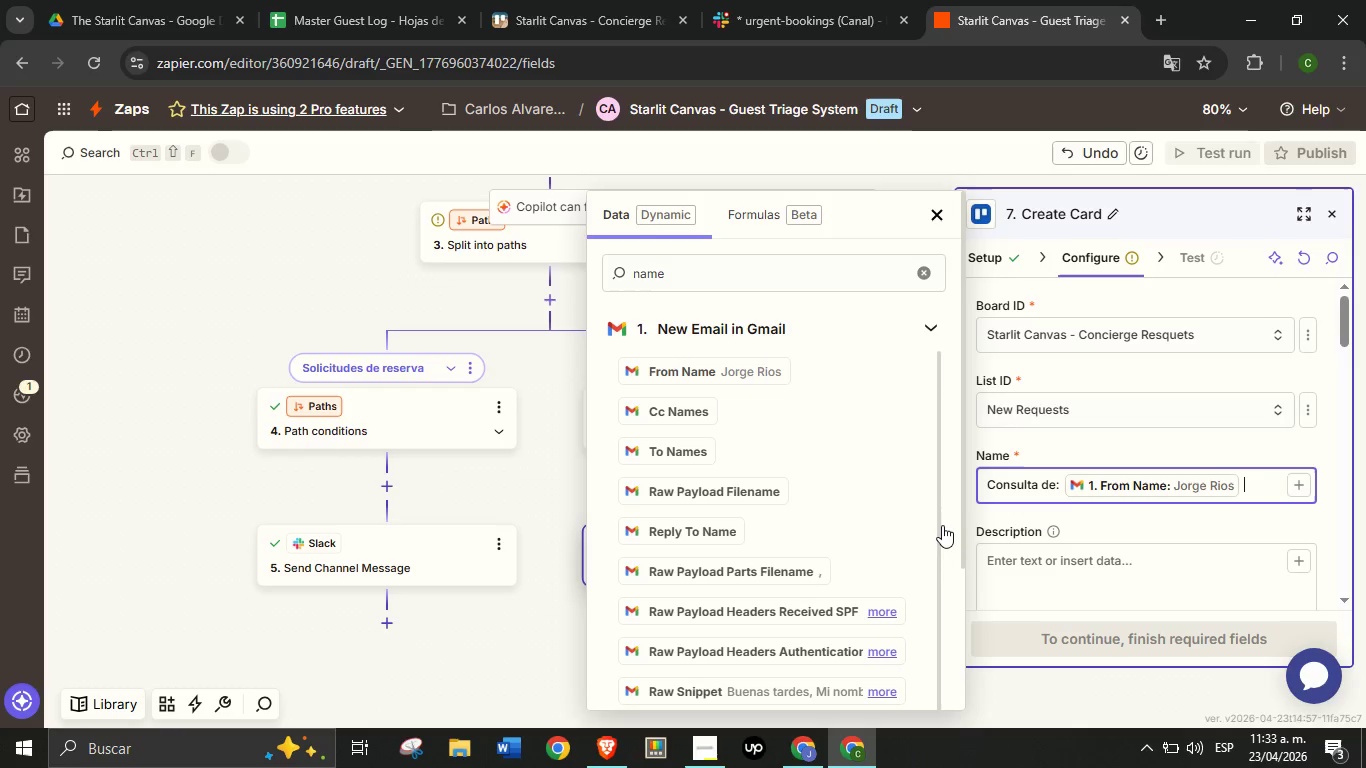 
key(Minus)
 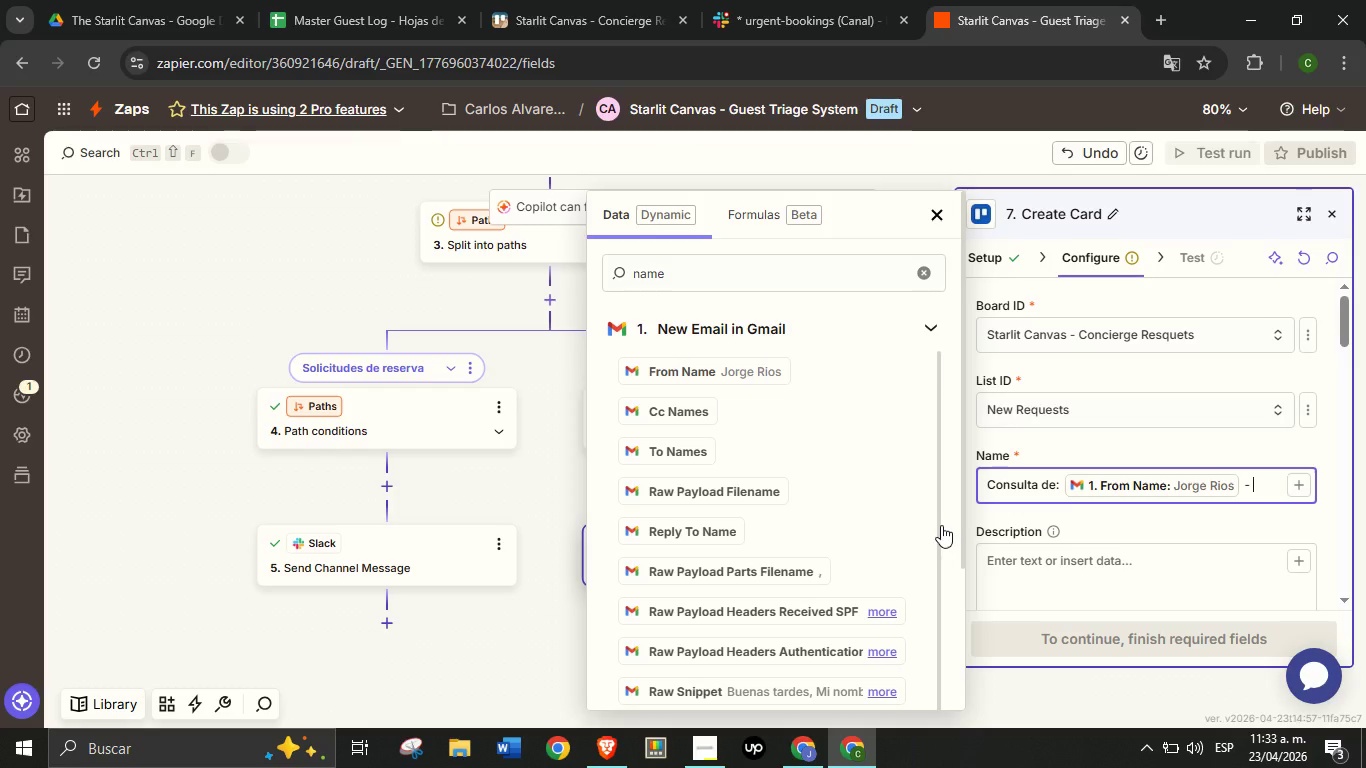 
key(Space)
 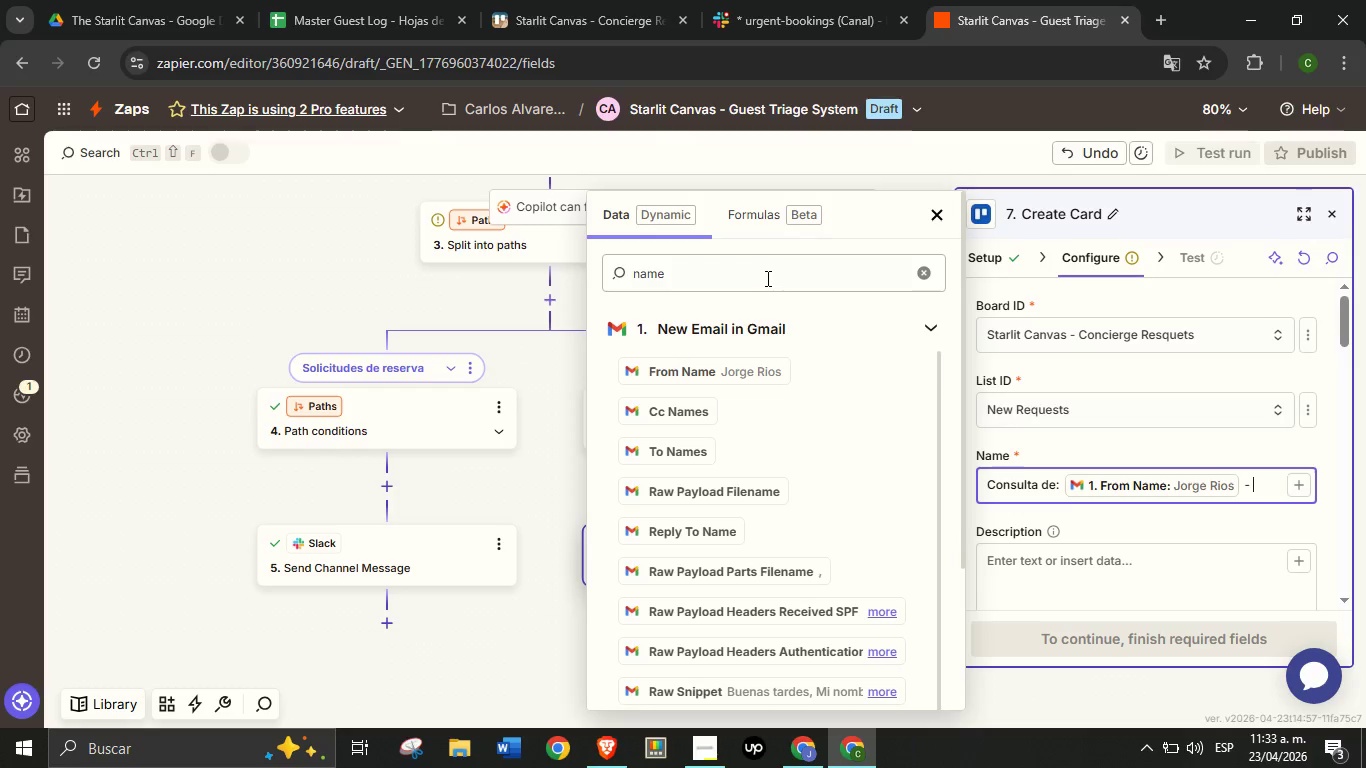 
double_click([765, 275])
 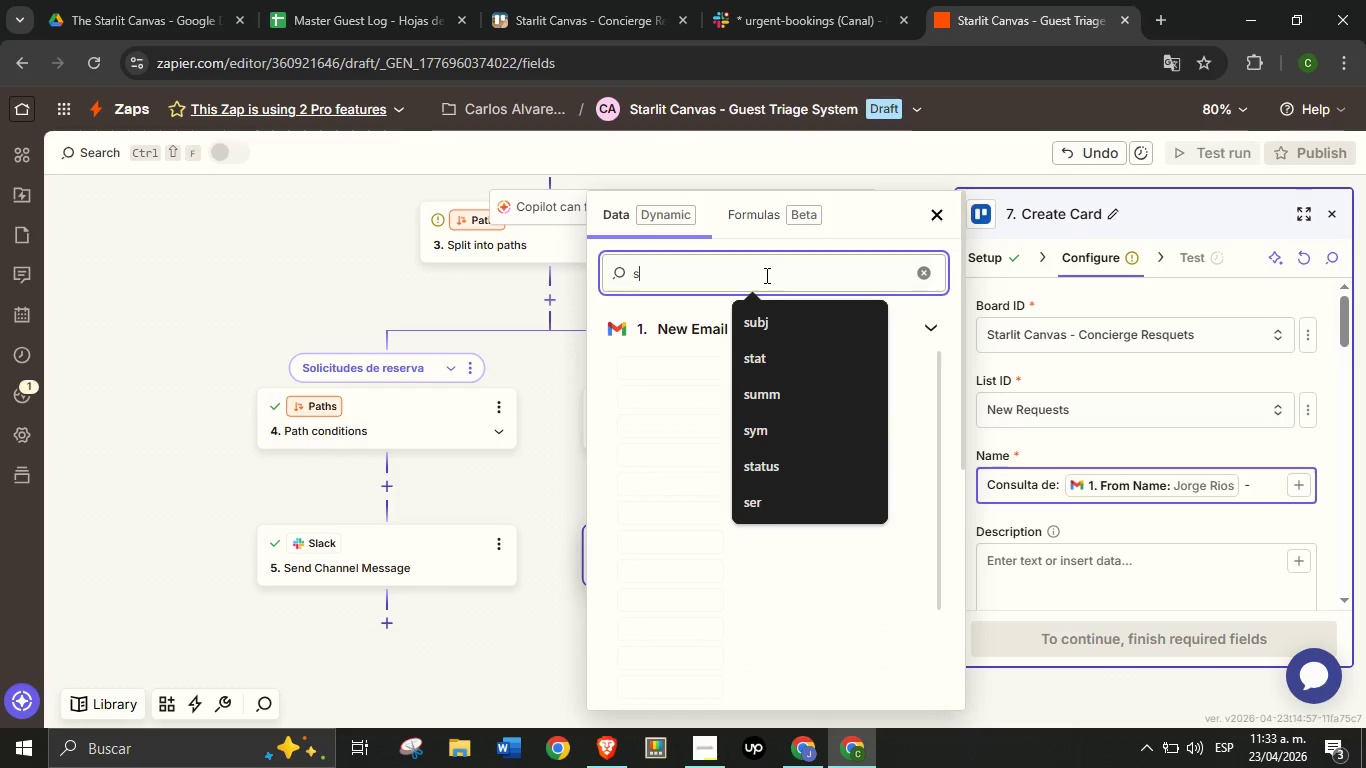 
type(subj)
 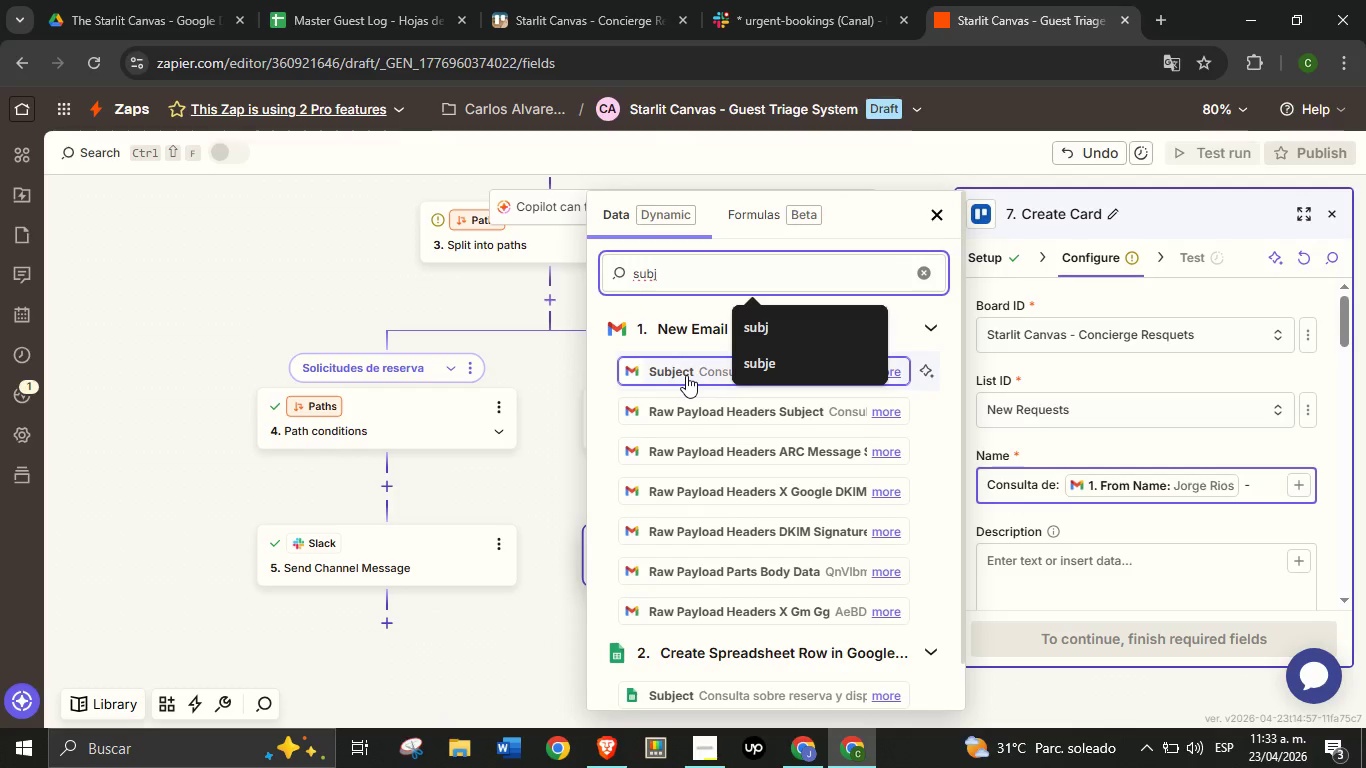 
left_click([686, 375])
 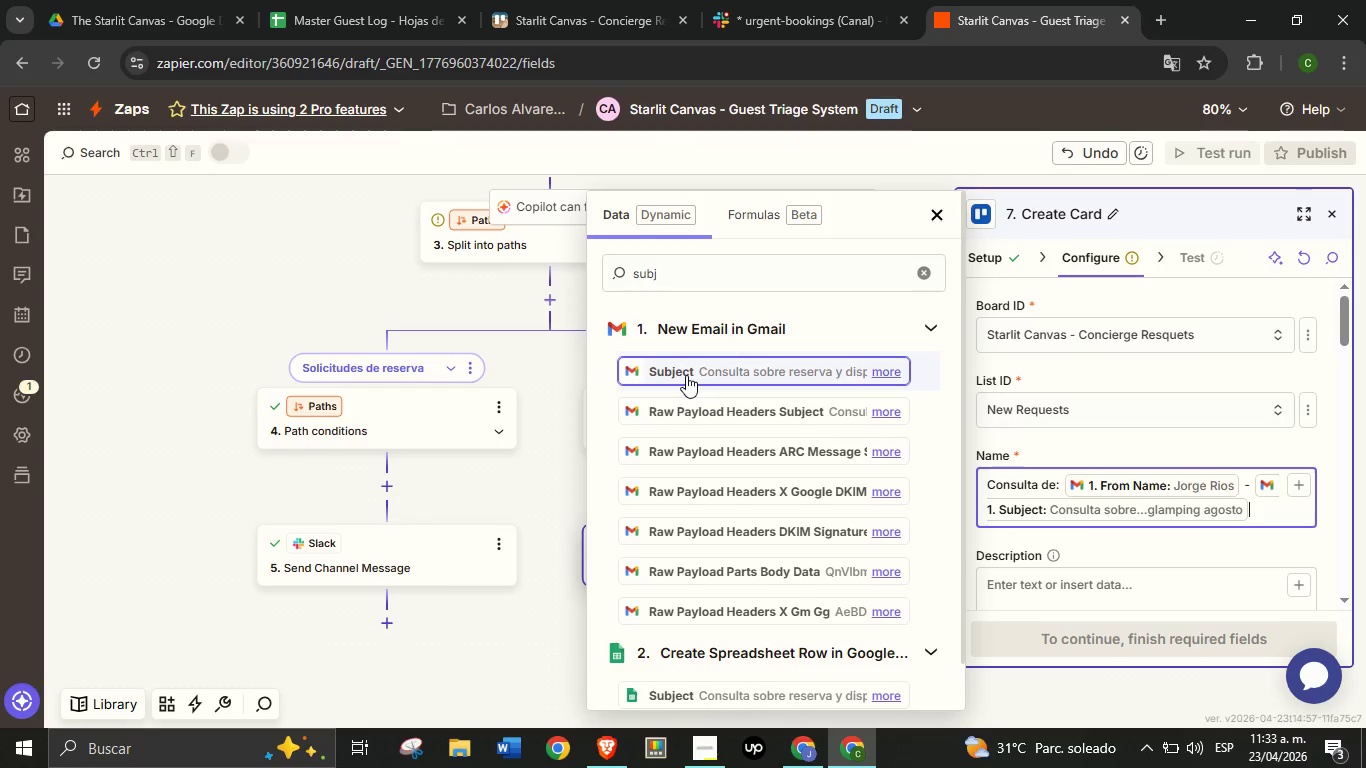 
wait(21.95)
 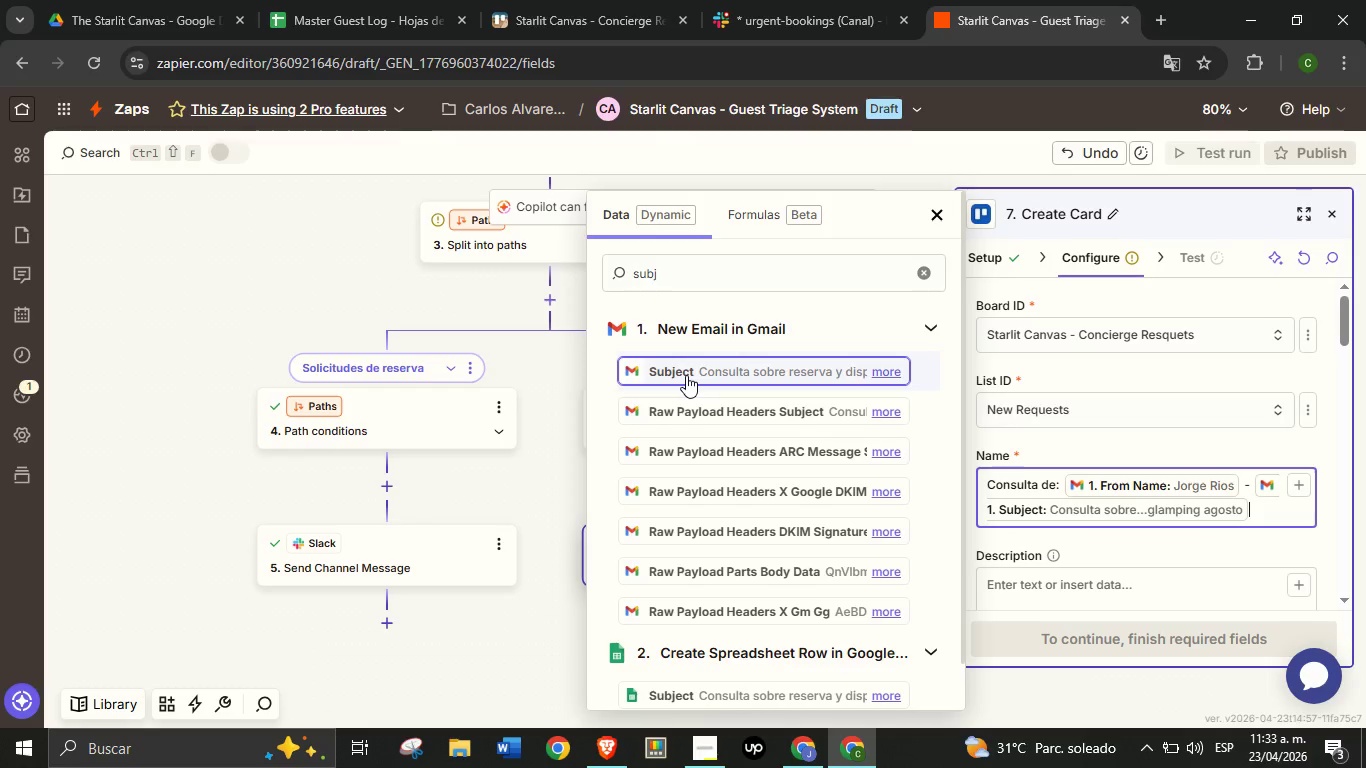 
left_click([1096, 540])
 